 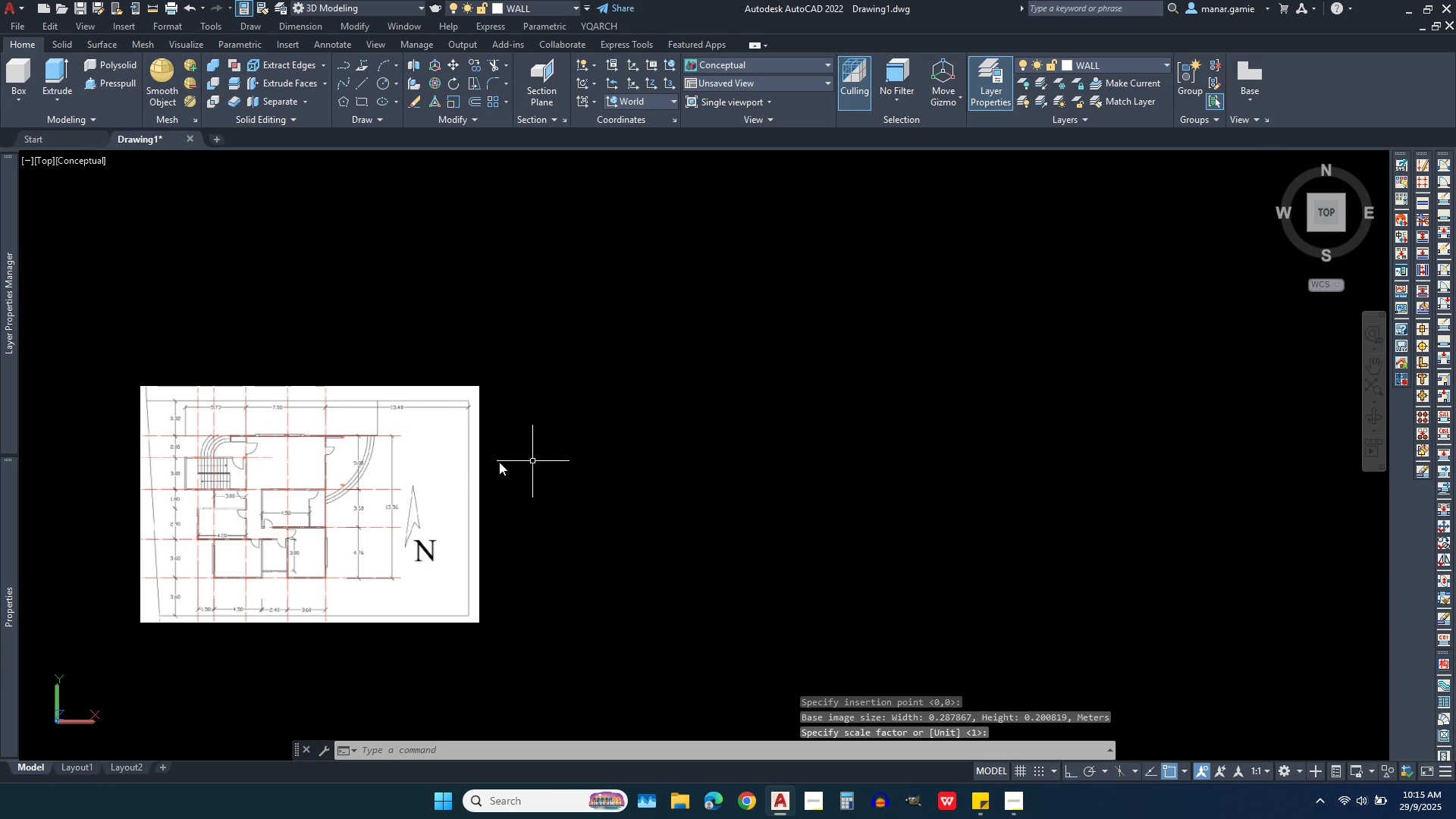 
left_click([371, 366])
 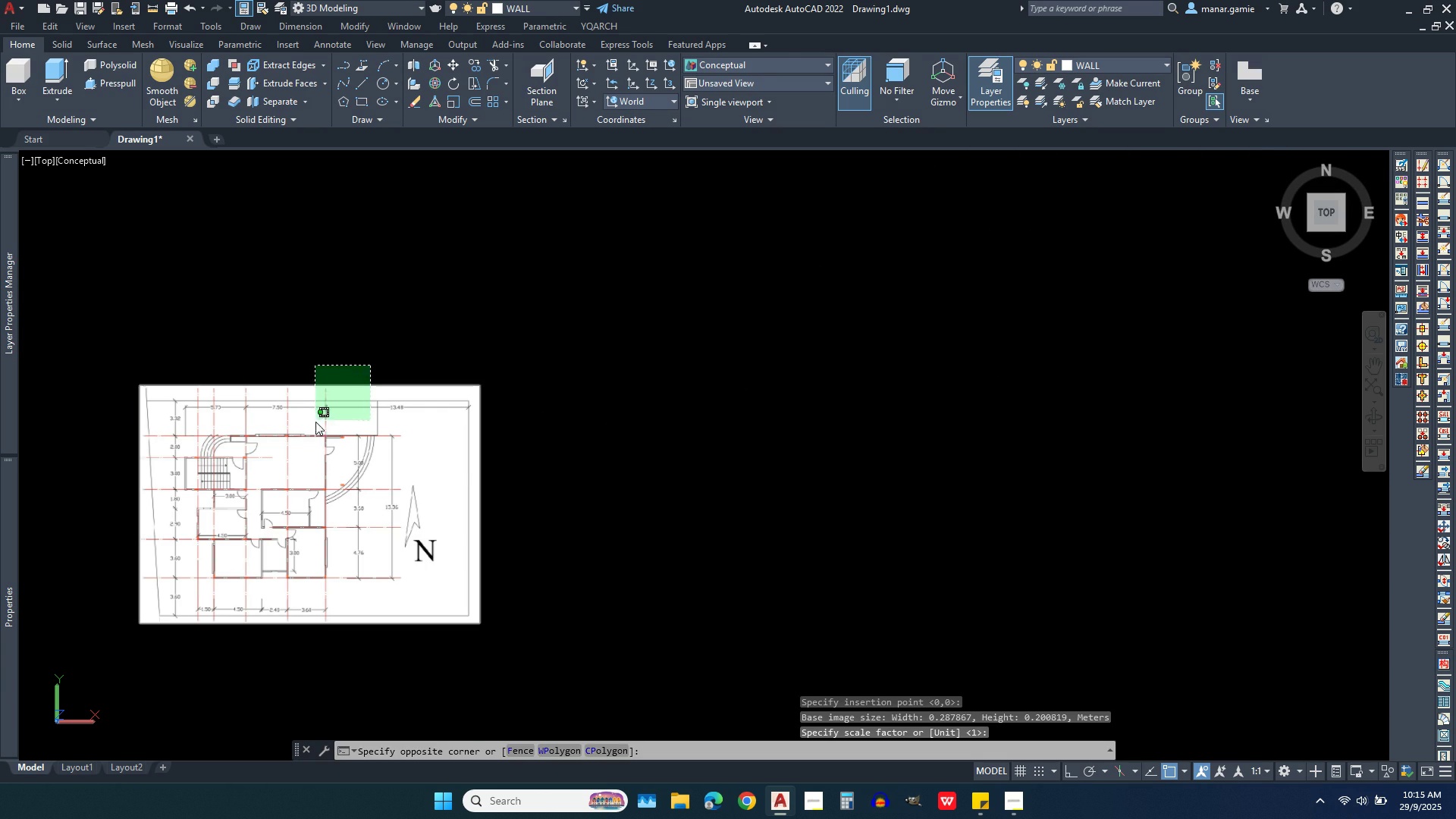 
left_click([315, 422])
 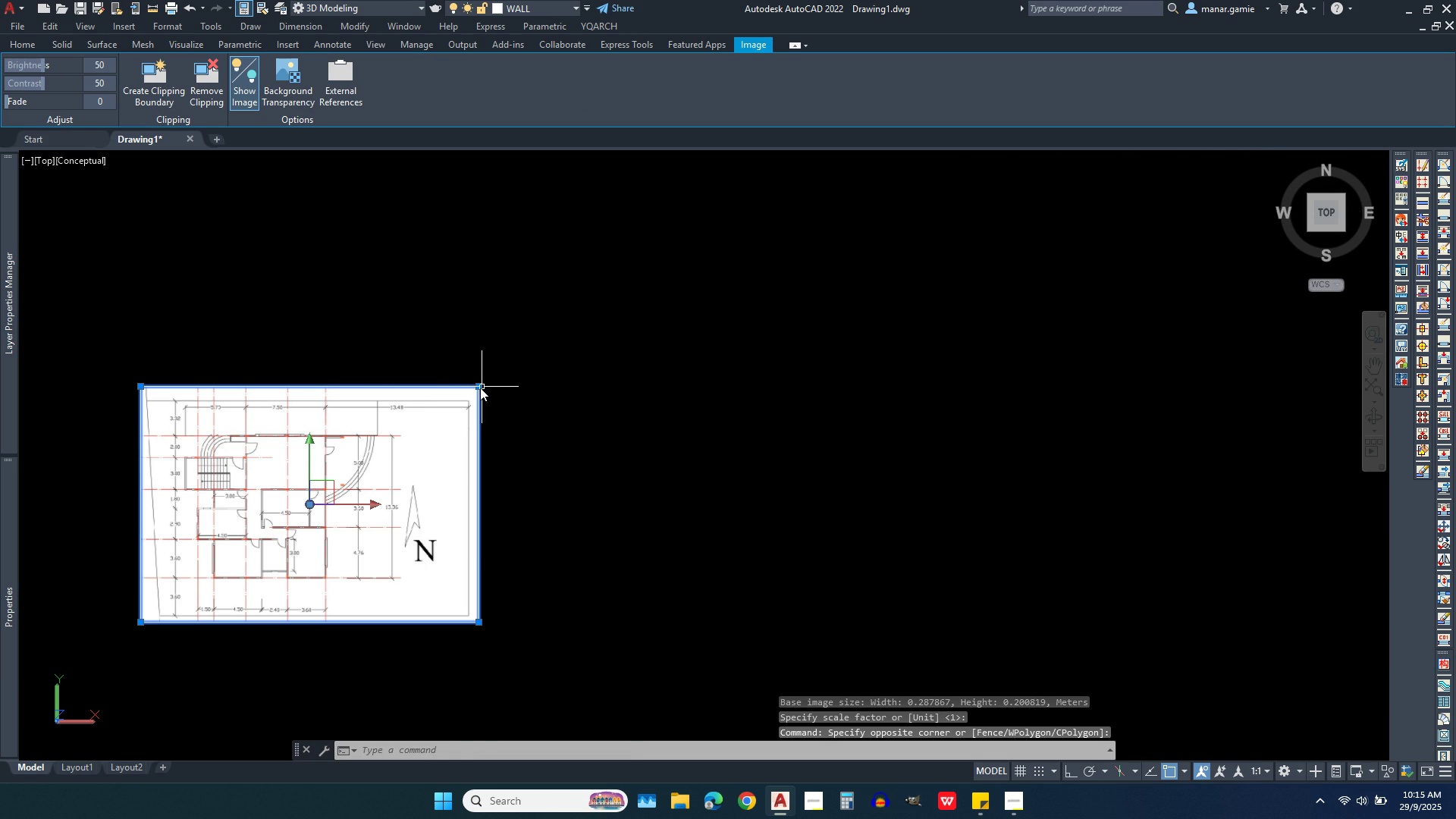 
left_click([478, 385])
 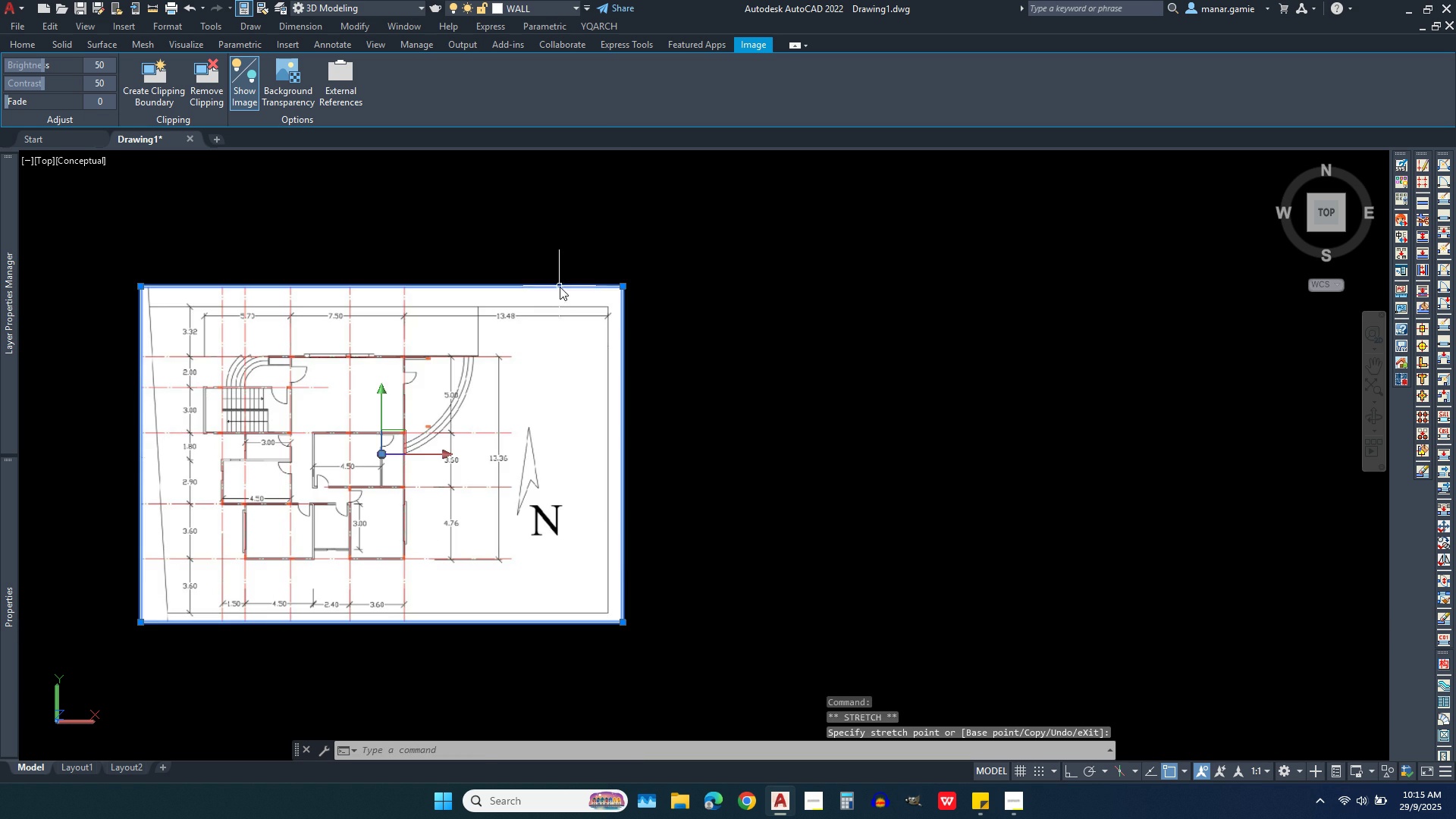 
left_click([560, 287])
 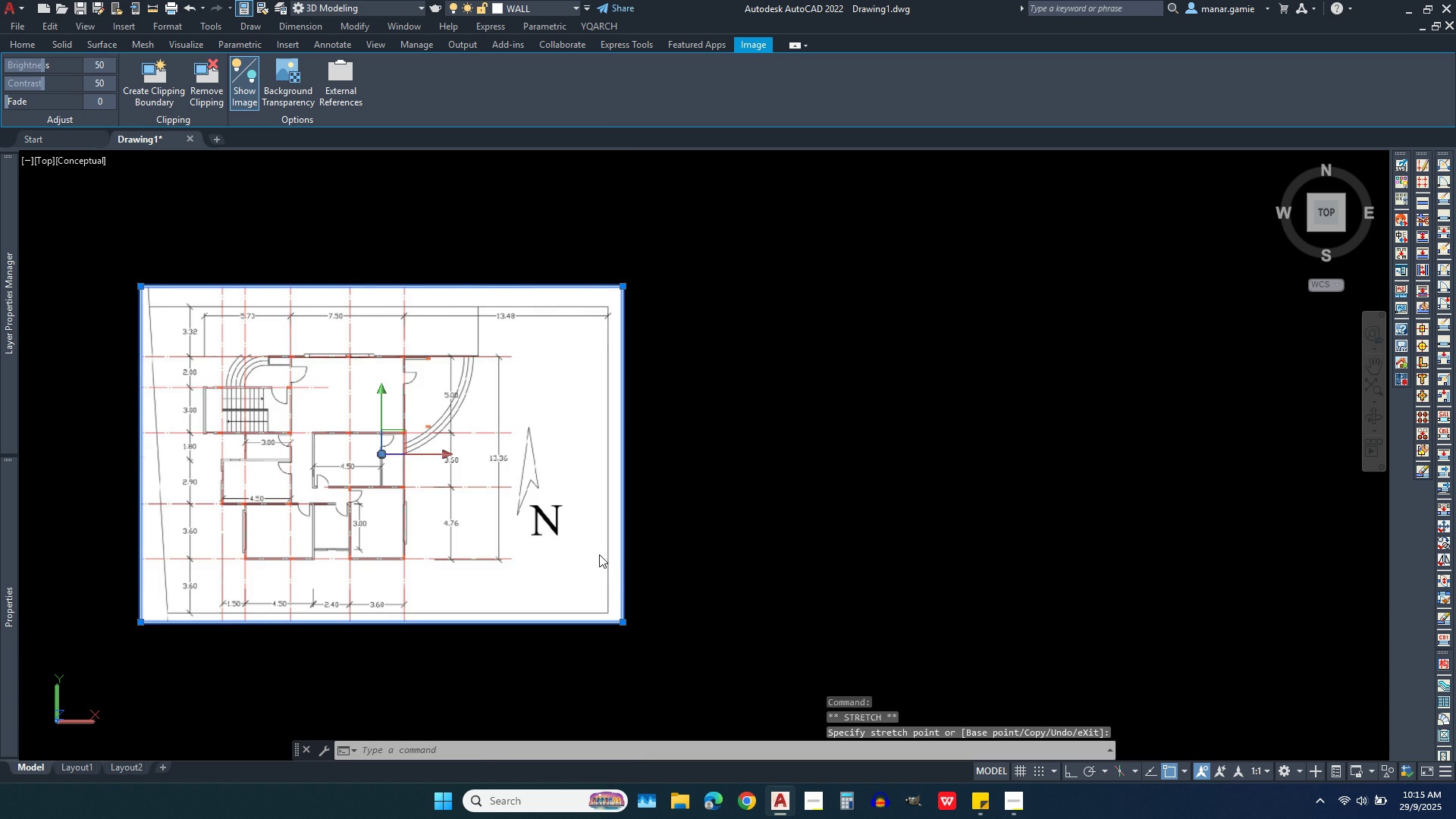 
scroll: coordinate [623, 570], scroll_direction: up, amount: 1.0
 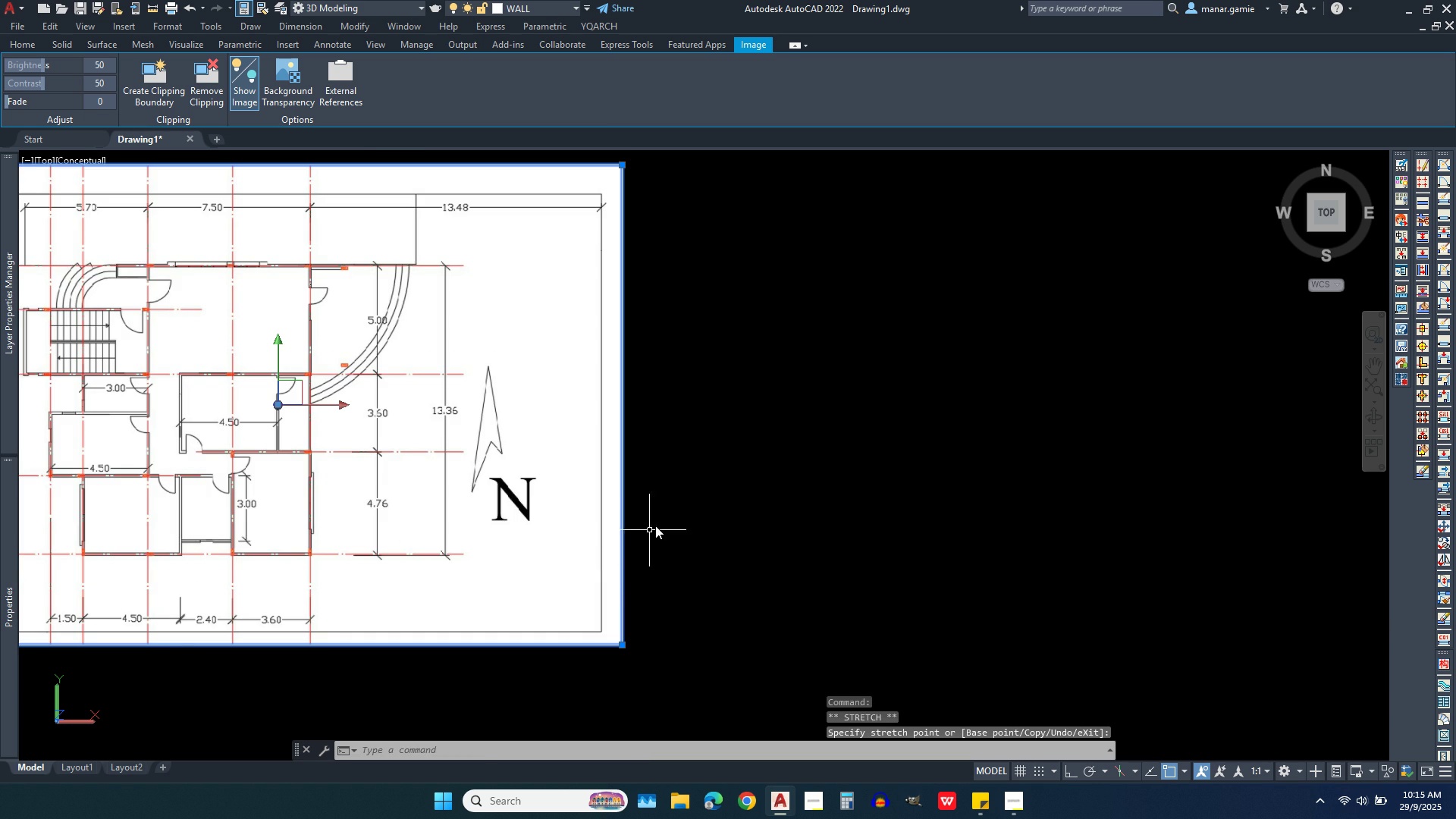 
scroll: coordinate [467, 515], scroll_direction: down, amount: 1.0
 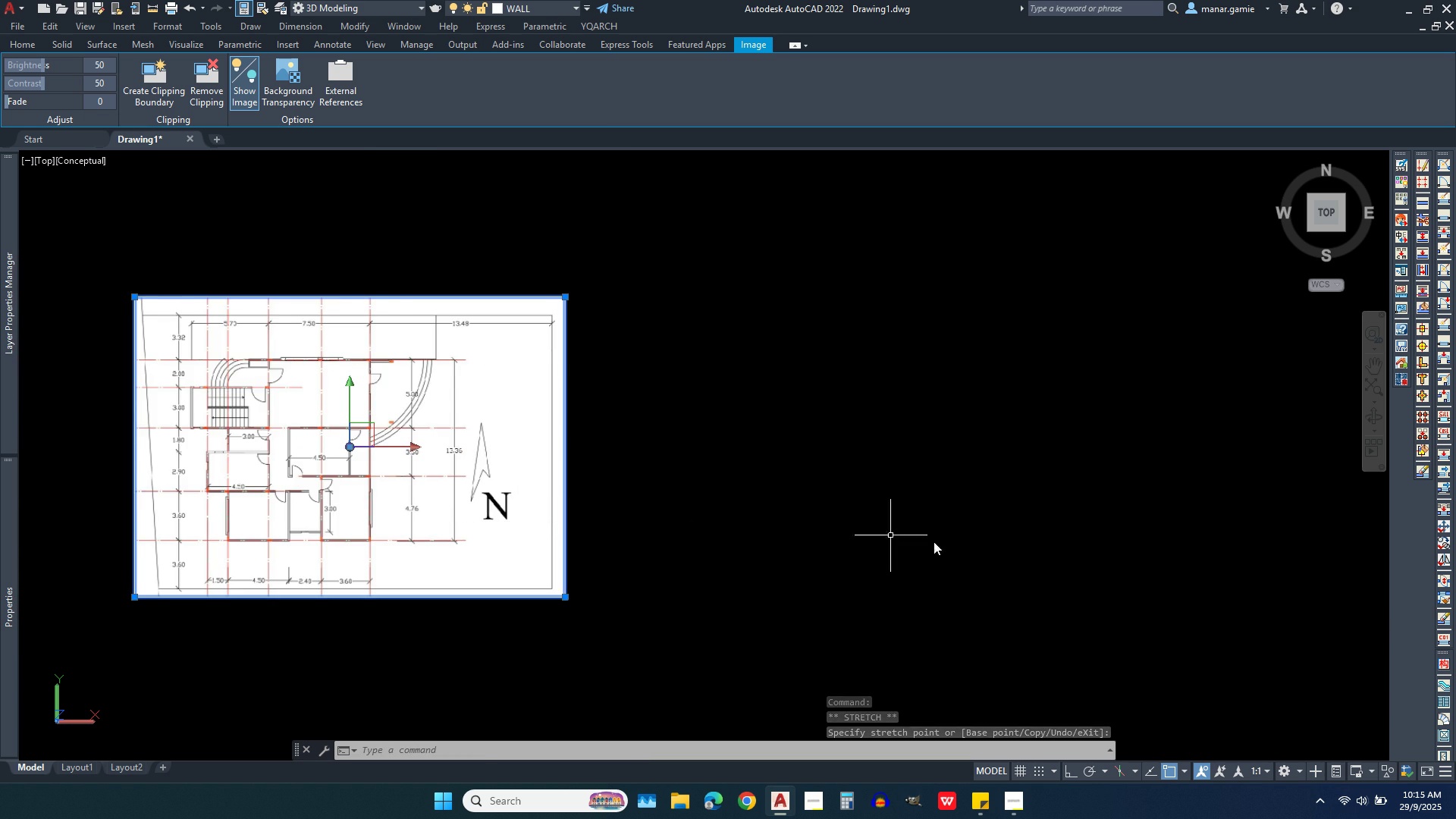 
scroll: coordinate [987, 552], scroll_direction: up, amount: 1.0
 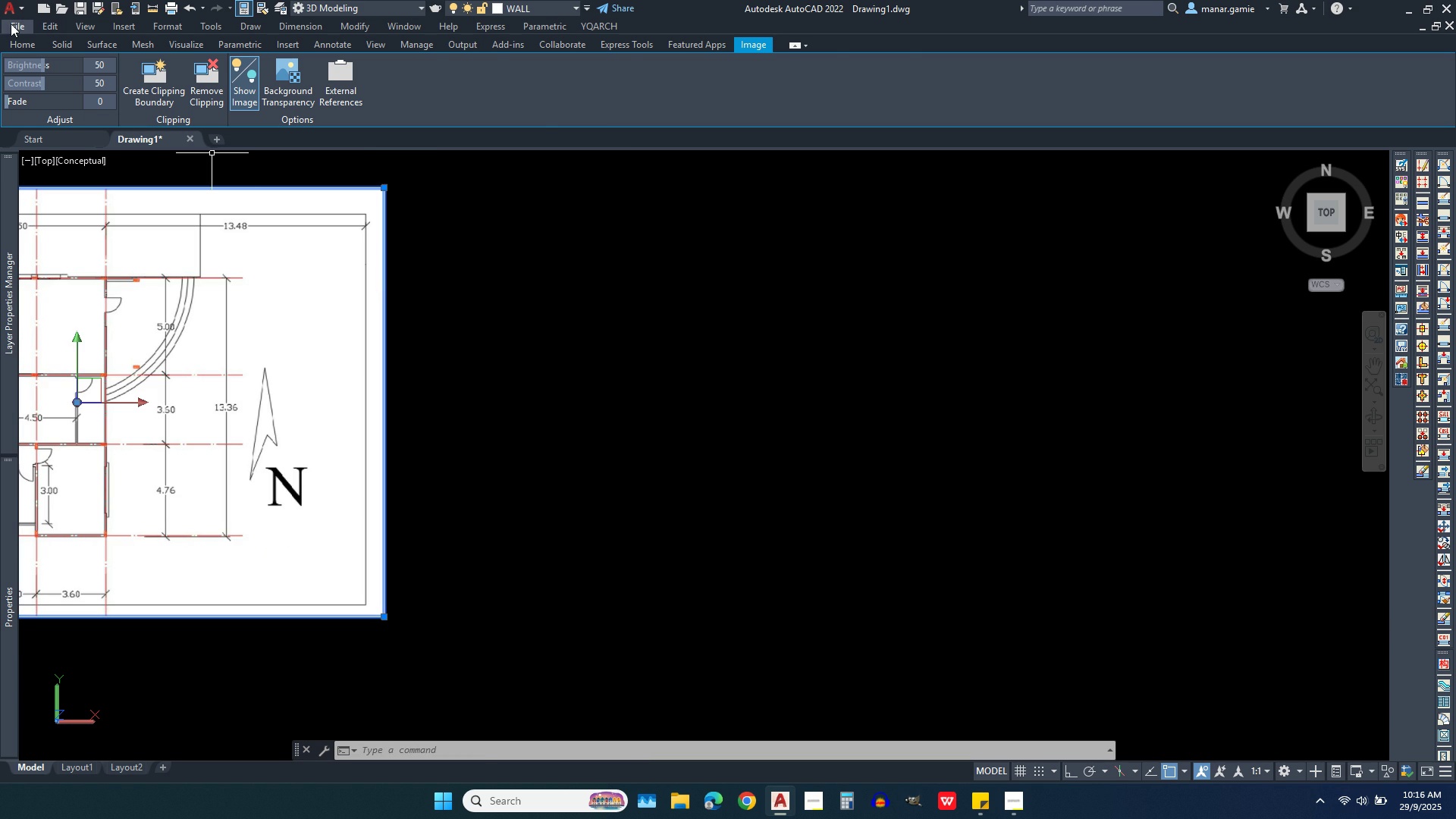 
left_click([15, 42])
 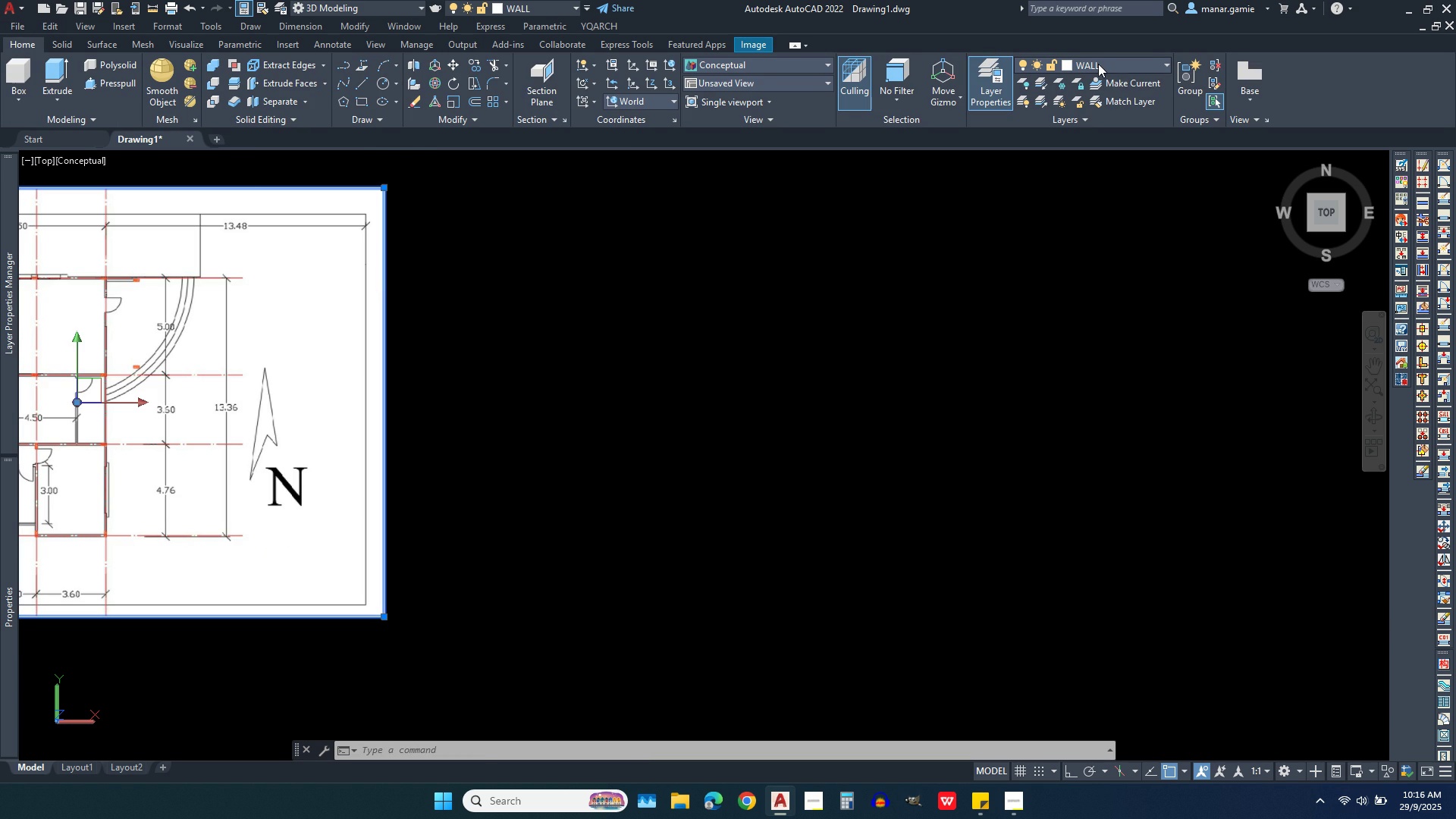 
left_click([1103, 64])
 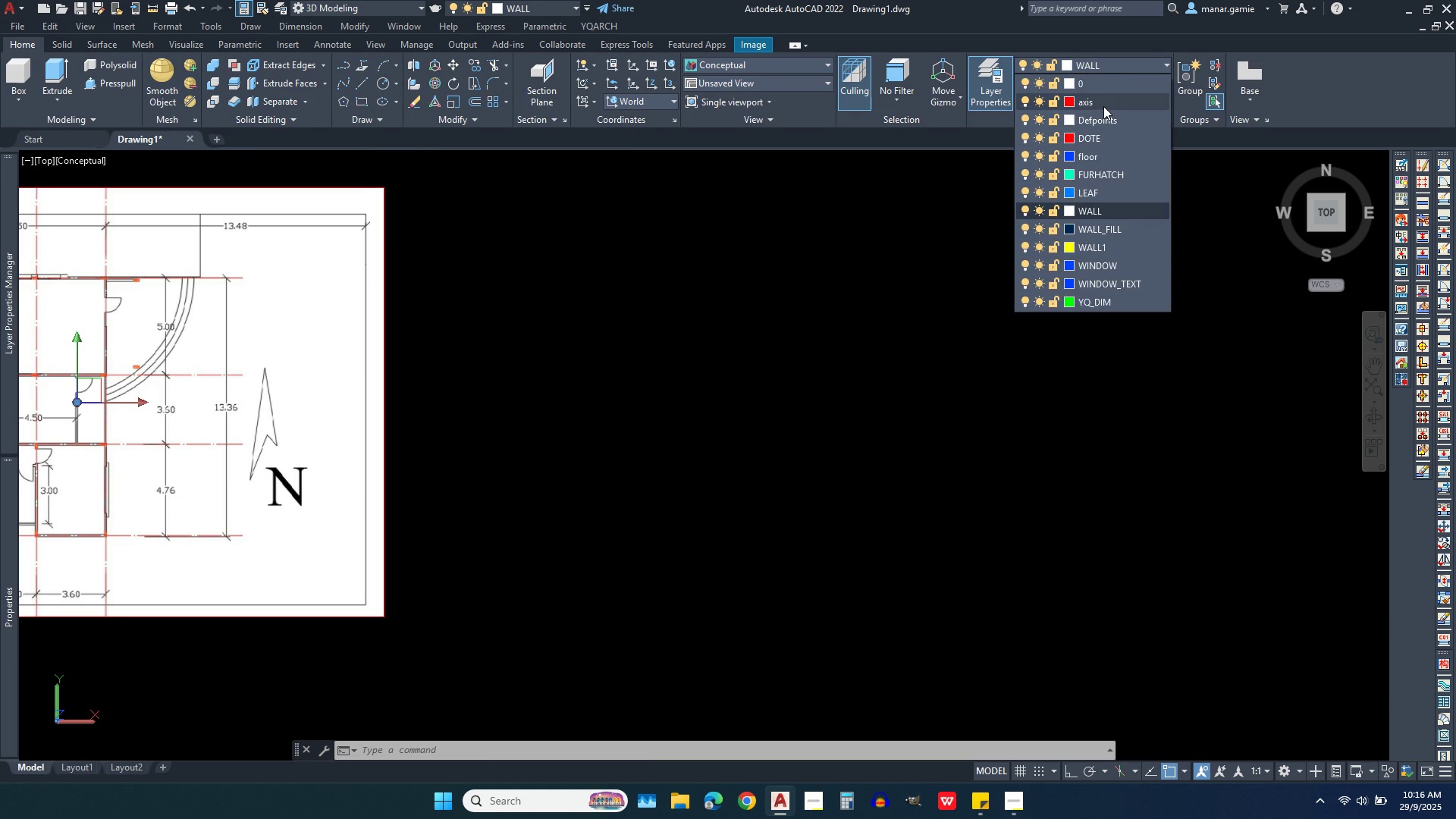 
left_click([1103, 106])
 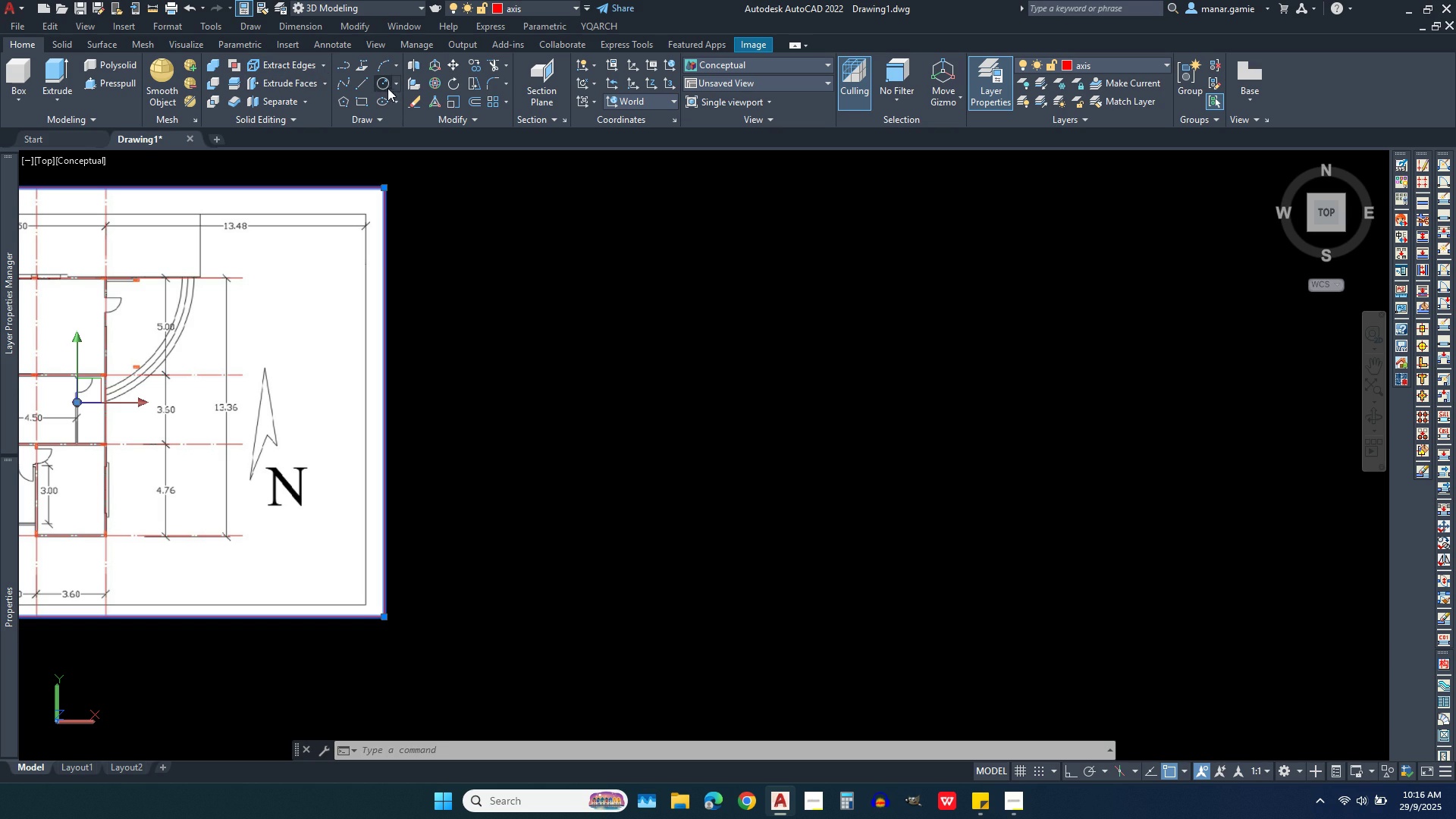 
left_click([360, 83])
 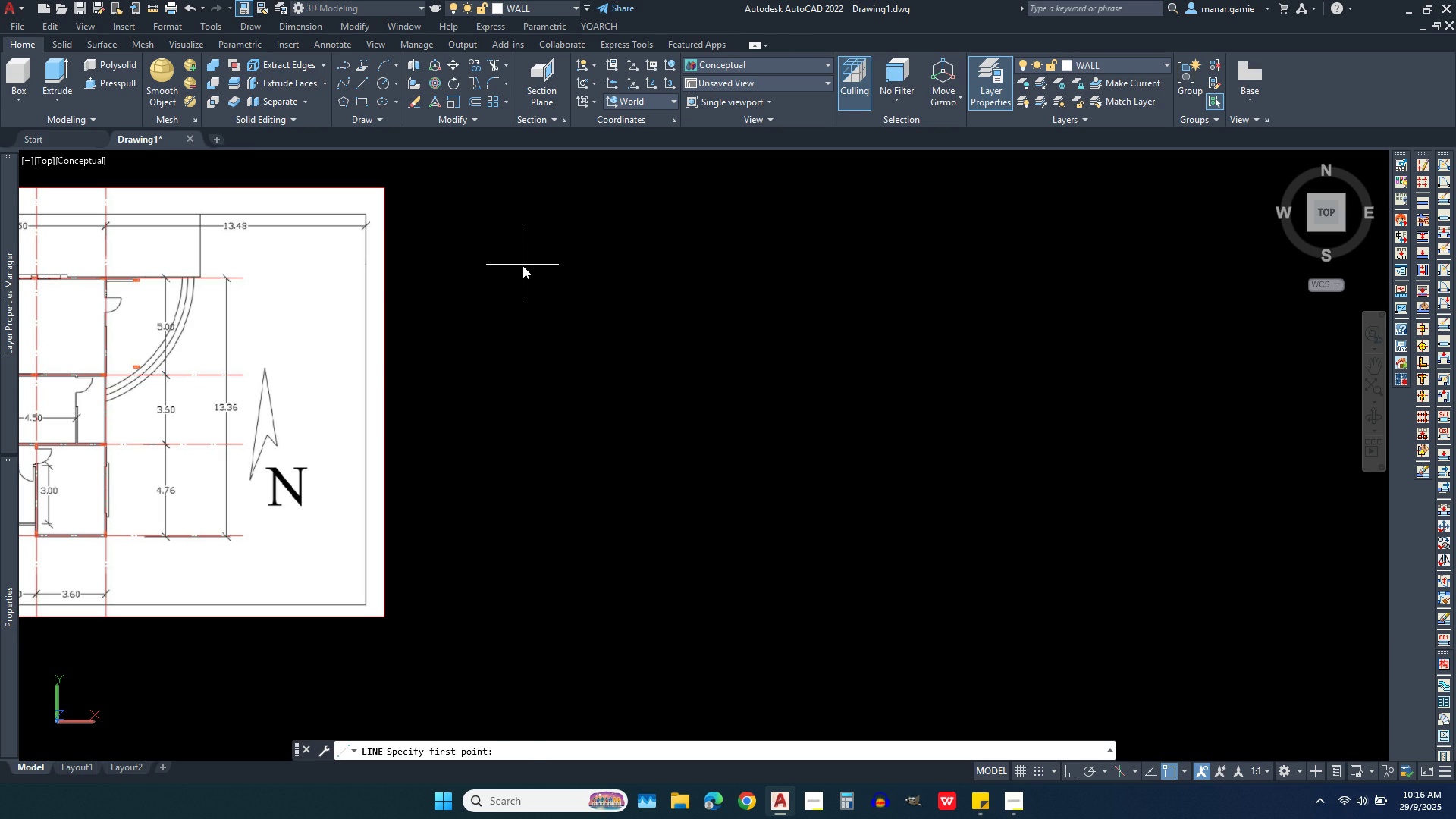 
left_click([522, 268])
 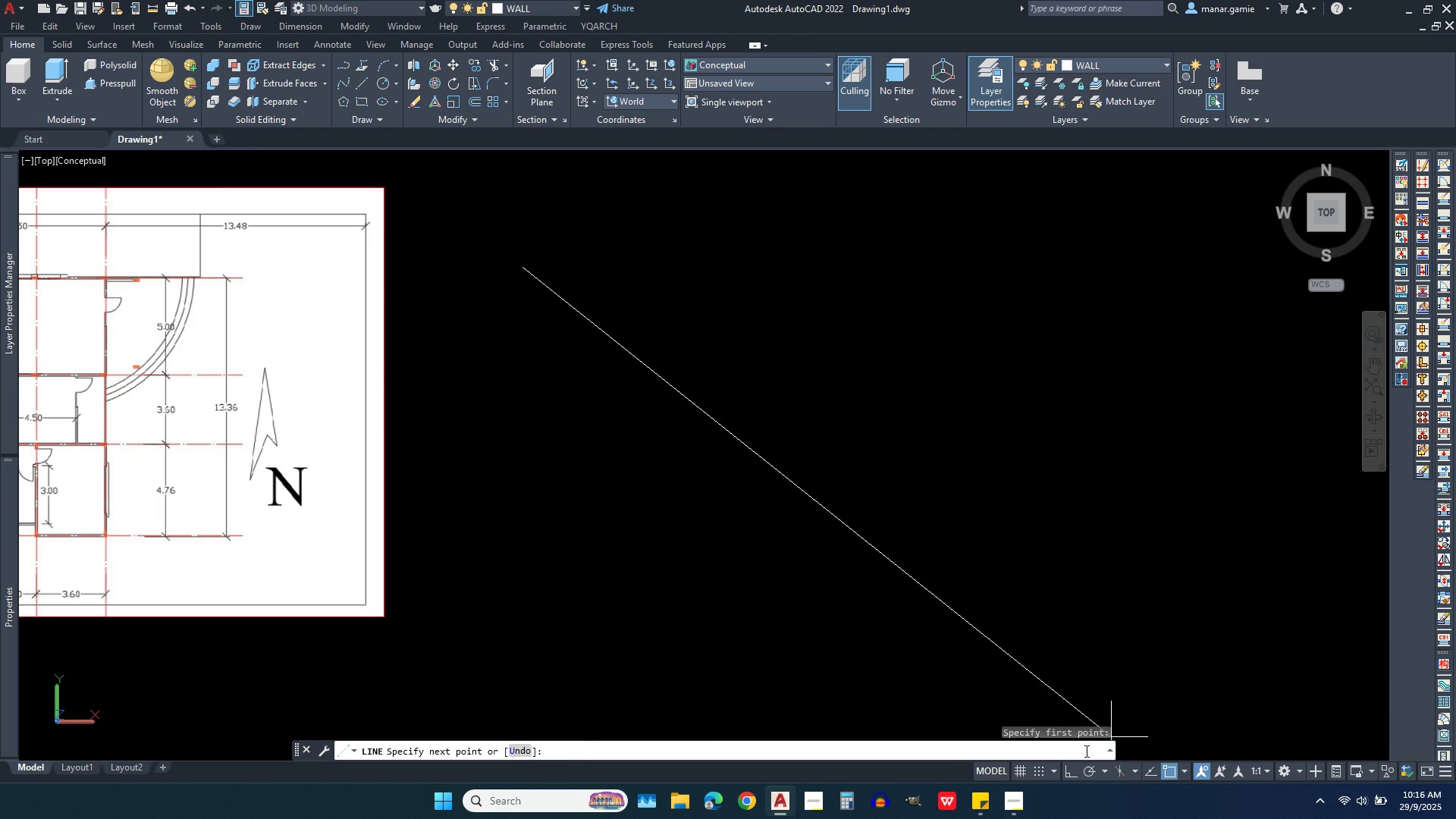 
left_click([1064, 767])
 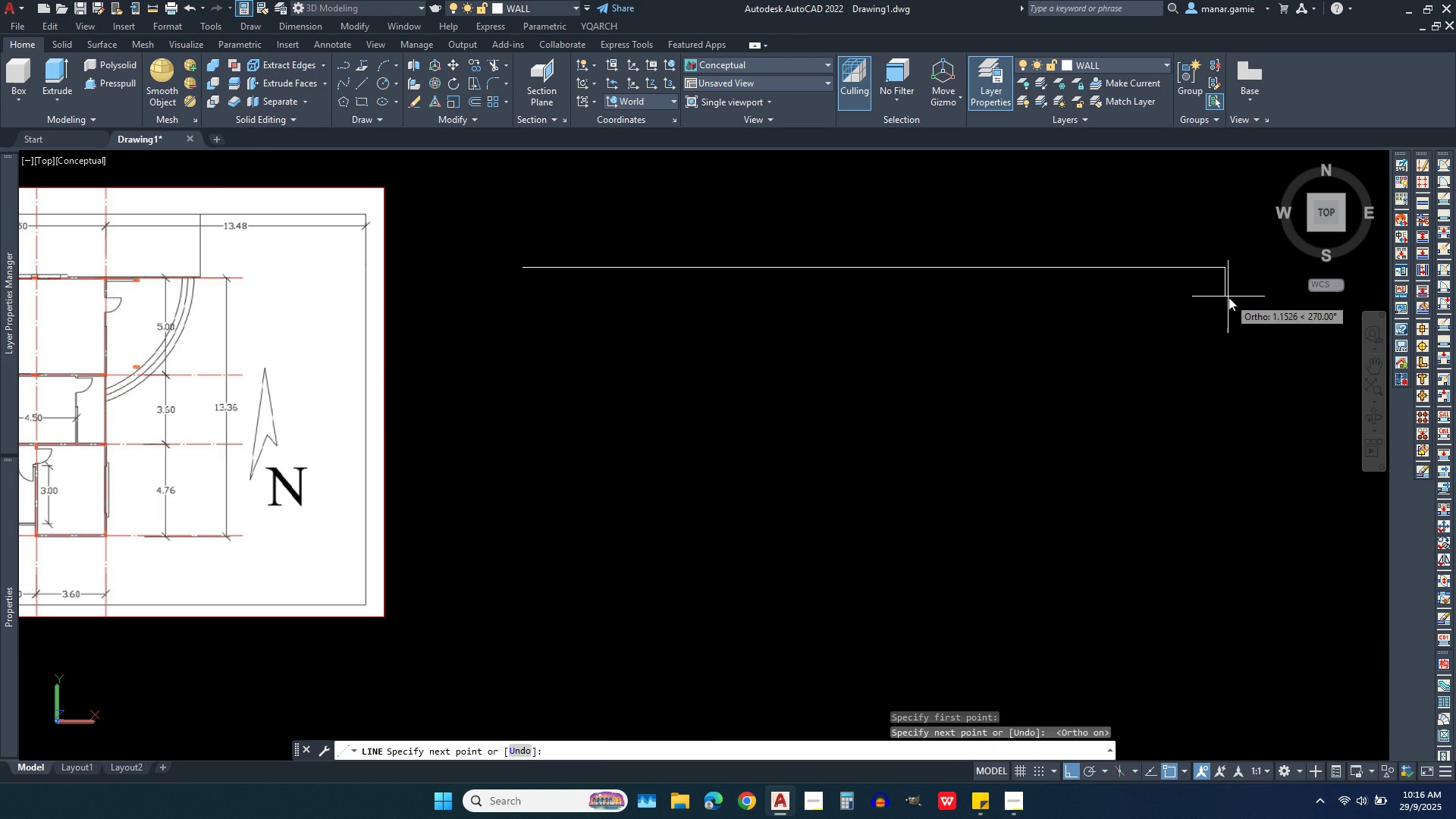 
right_click([1056, 416])
 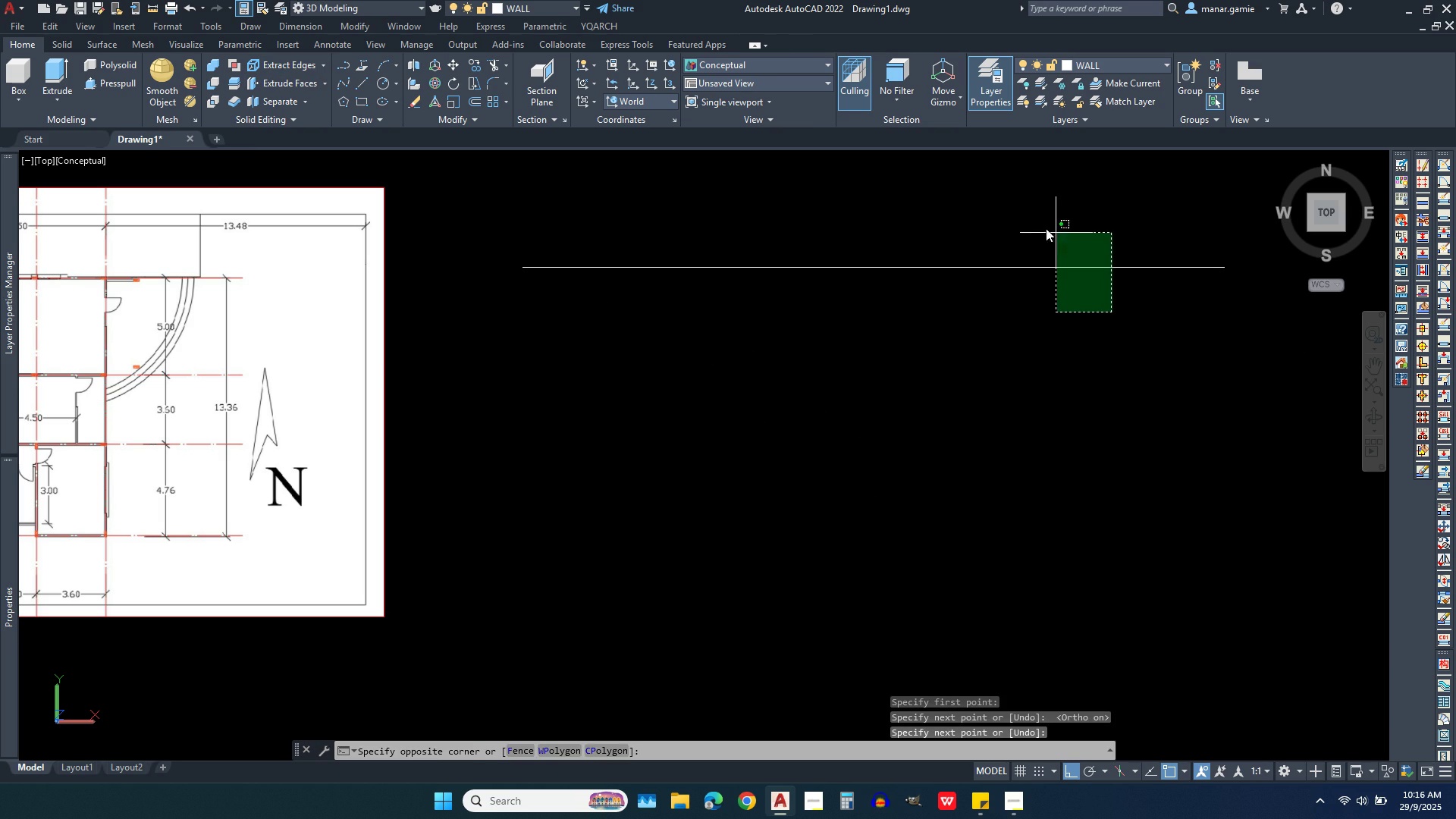 
double_click([1037, 223])
 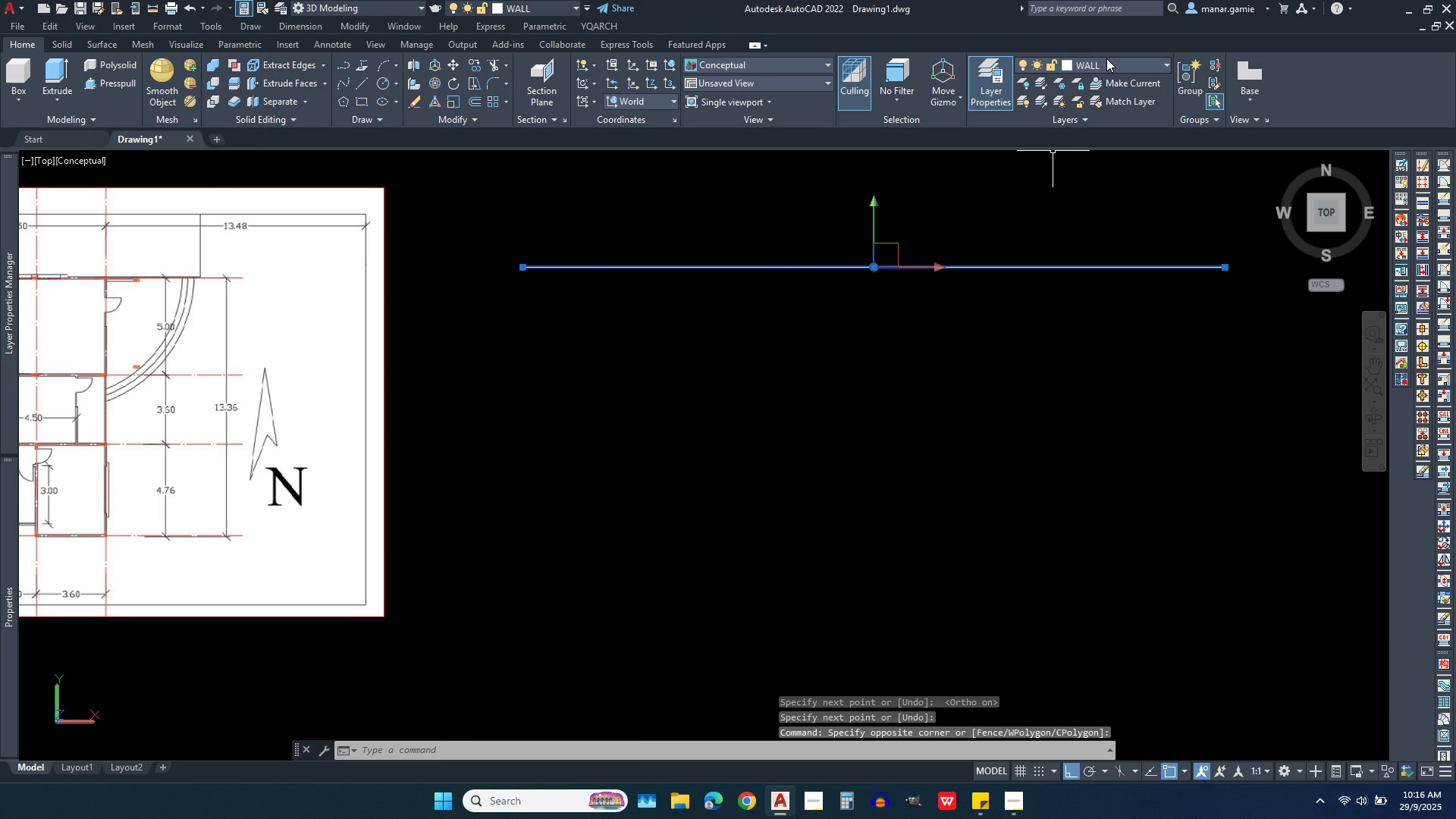 
left_click([1106, 58])
 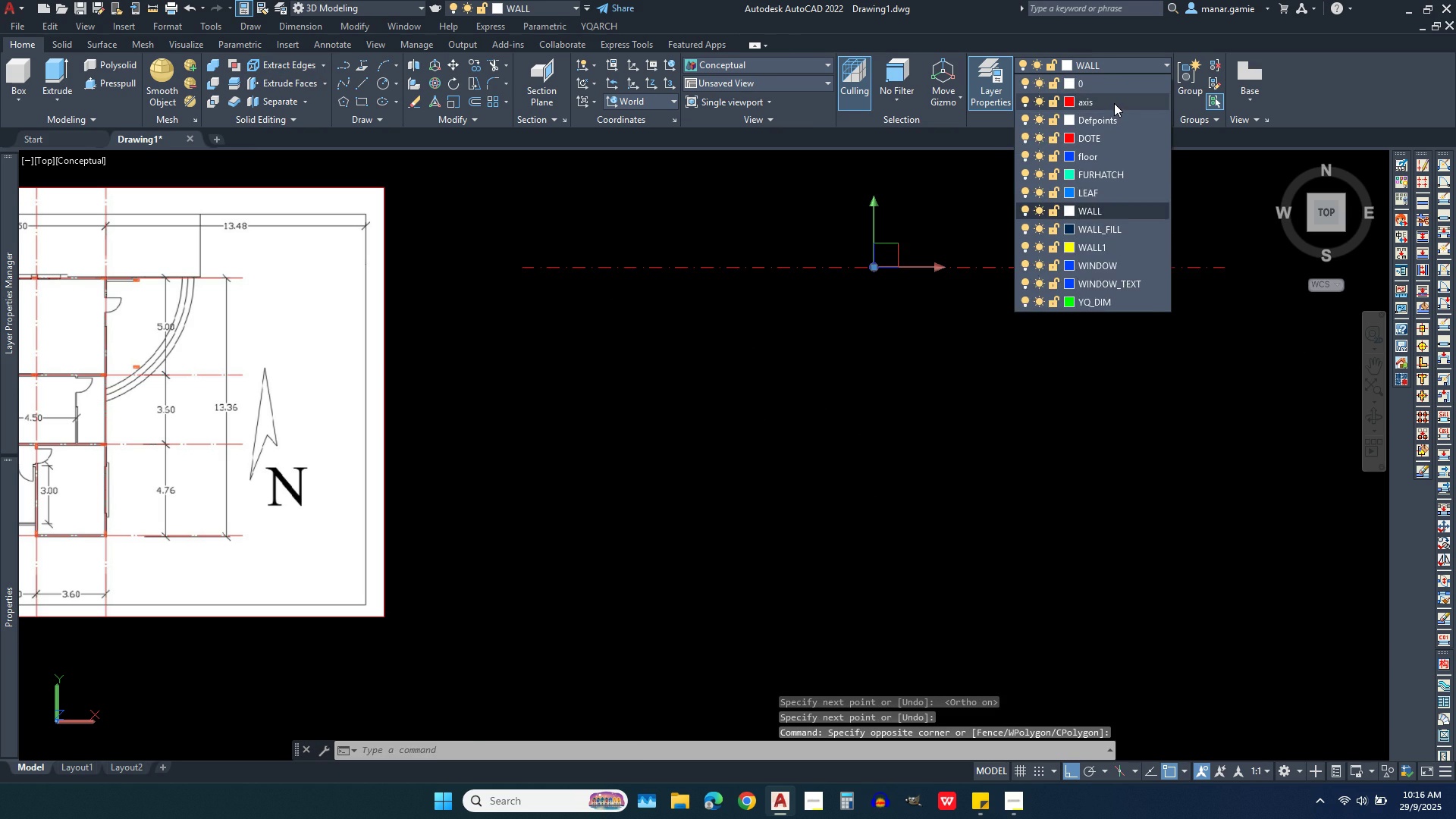 
left_click([1114, 103])
 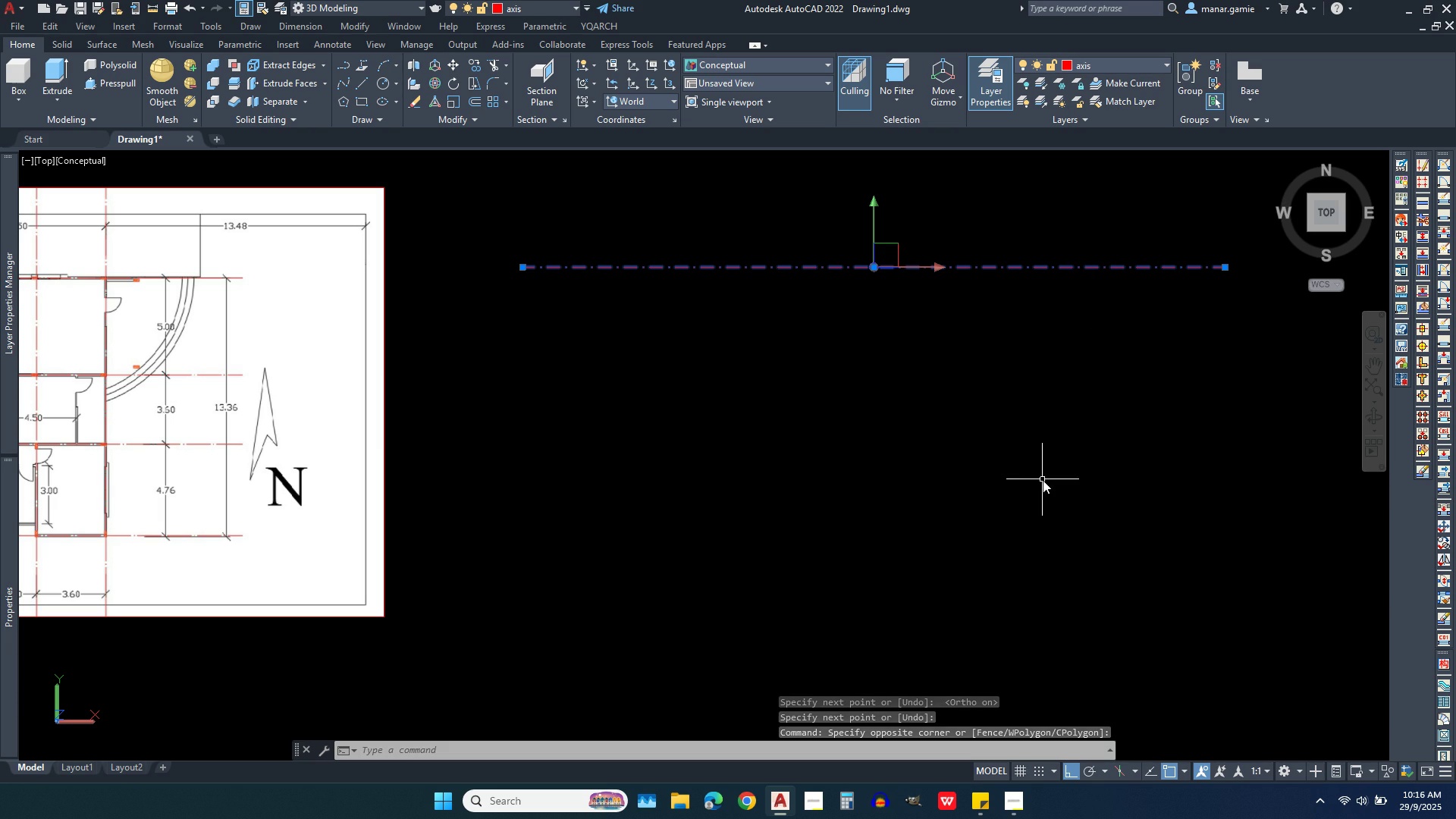 
key(Escape)
 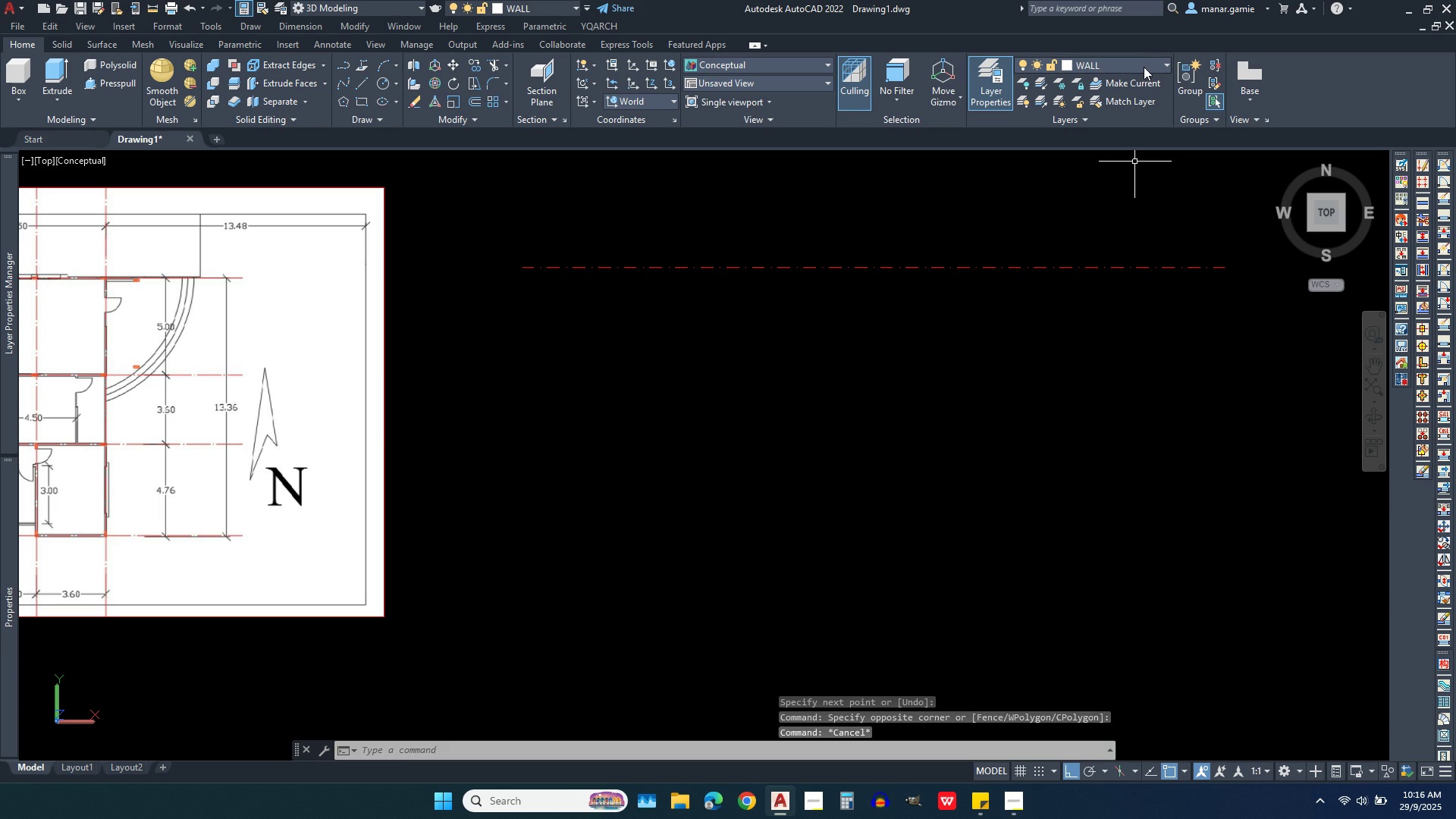 
left_click([1144, 64])
 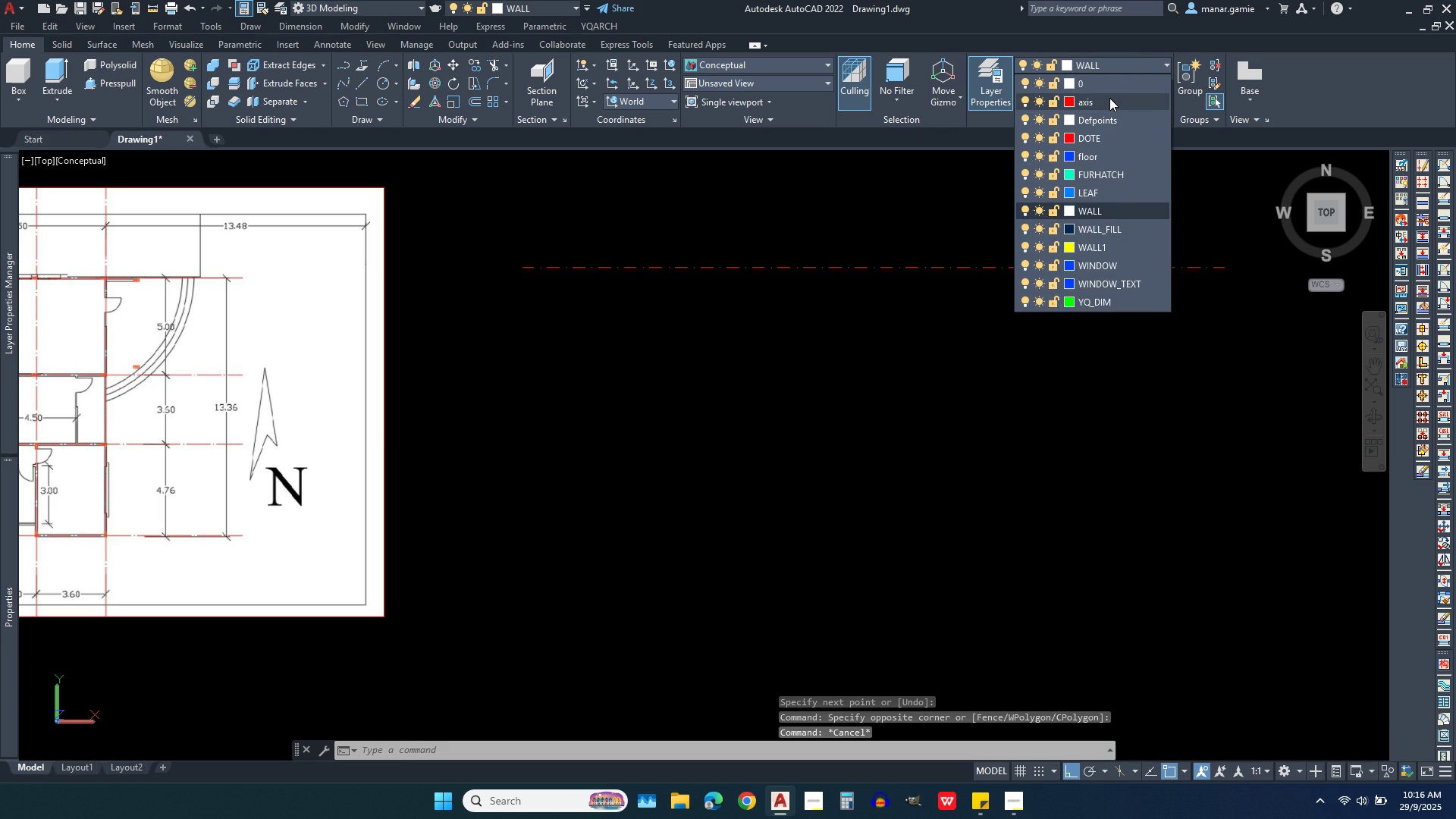 
left_click([1109, 98])
 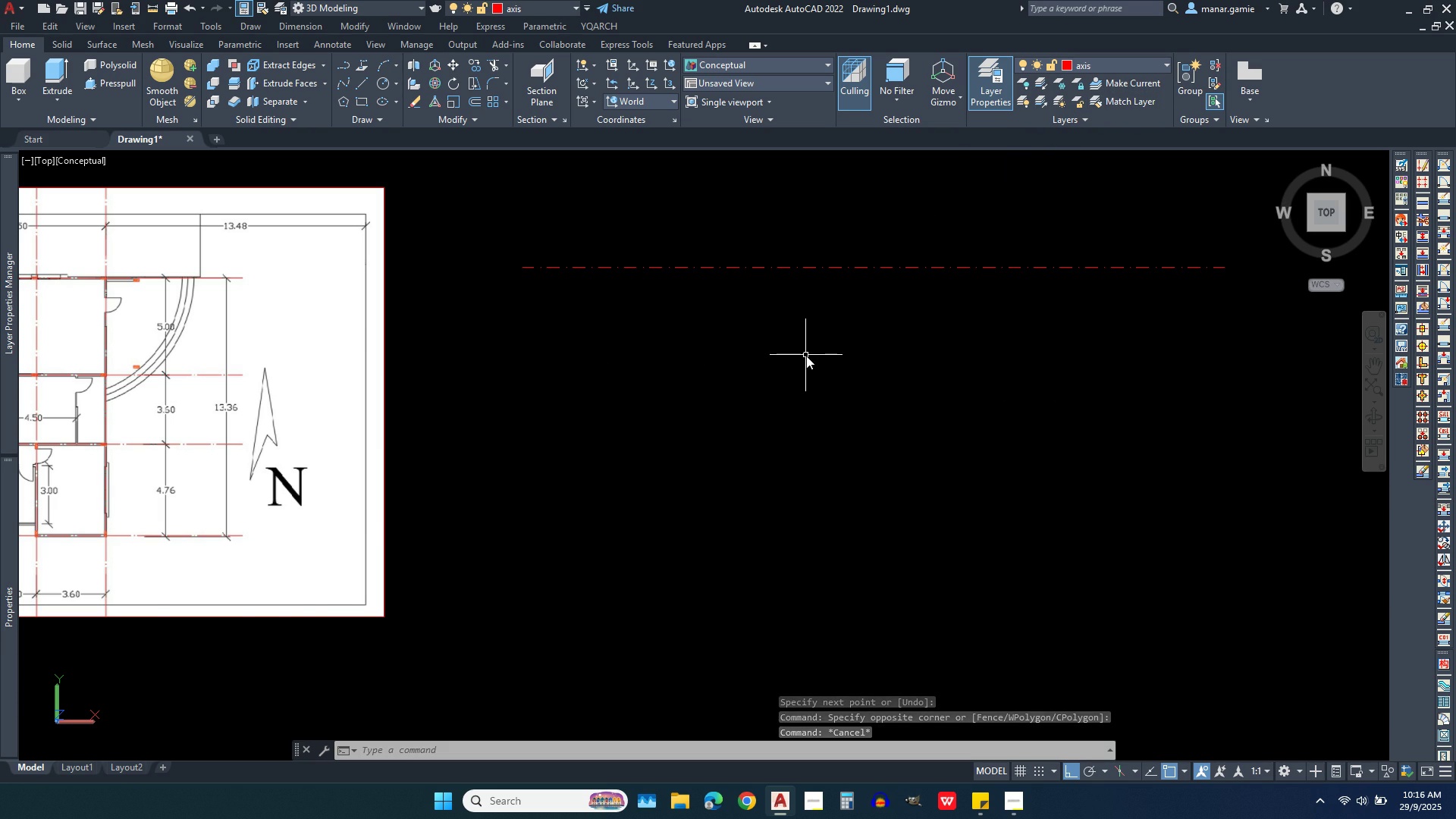 
scroll: coordinate [806, 356], scroll_direction: down, amount: 1.0
 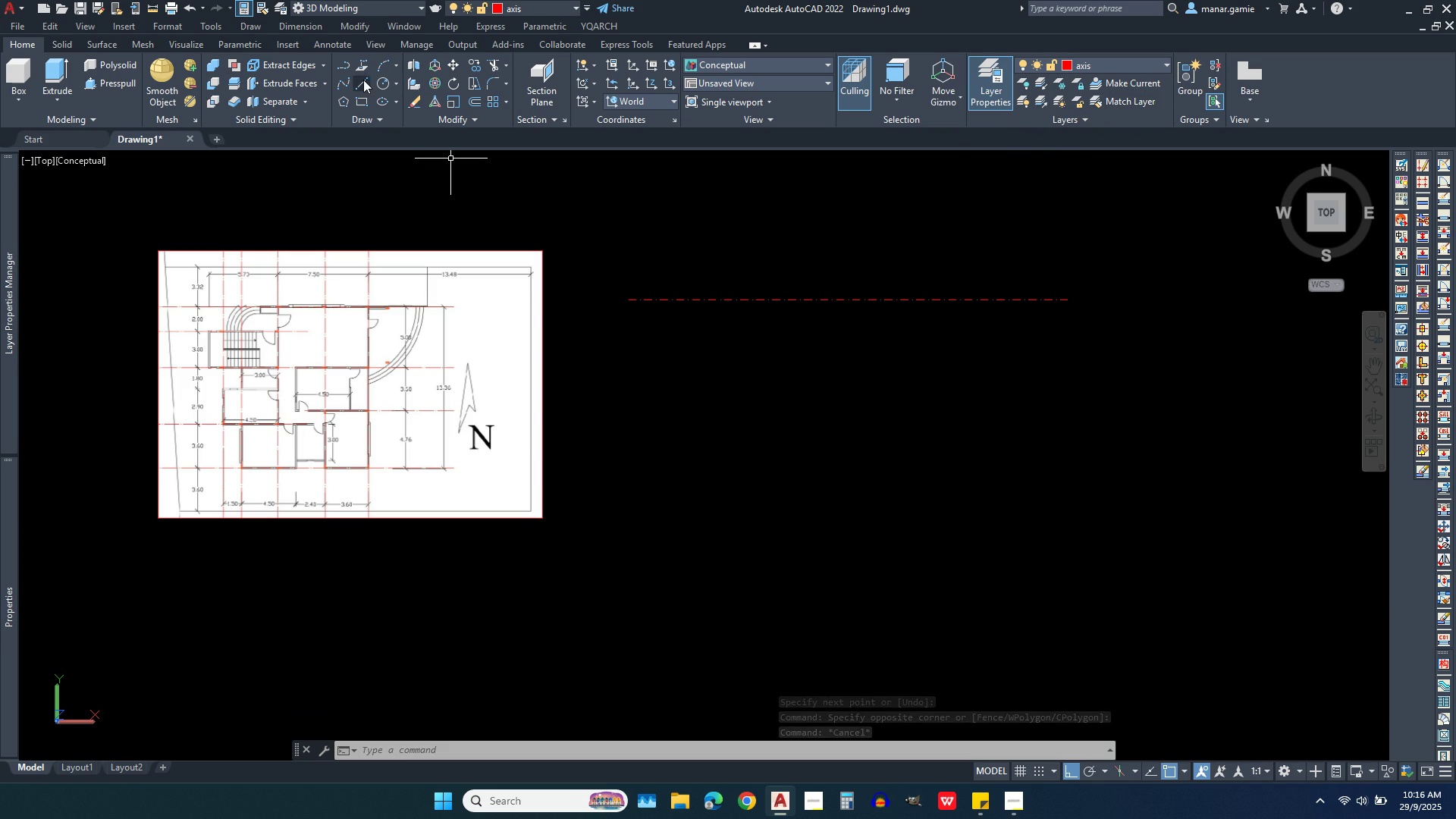 
left_click([366, 82])
 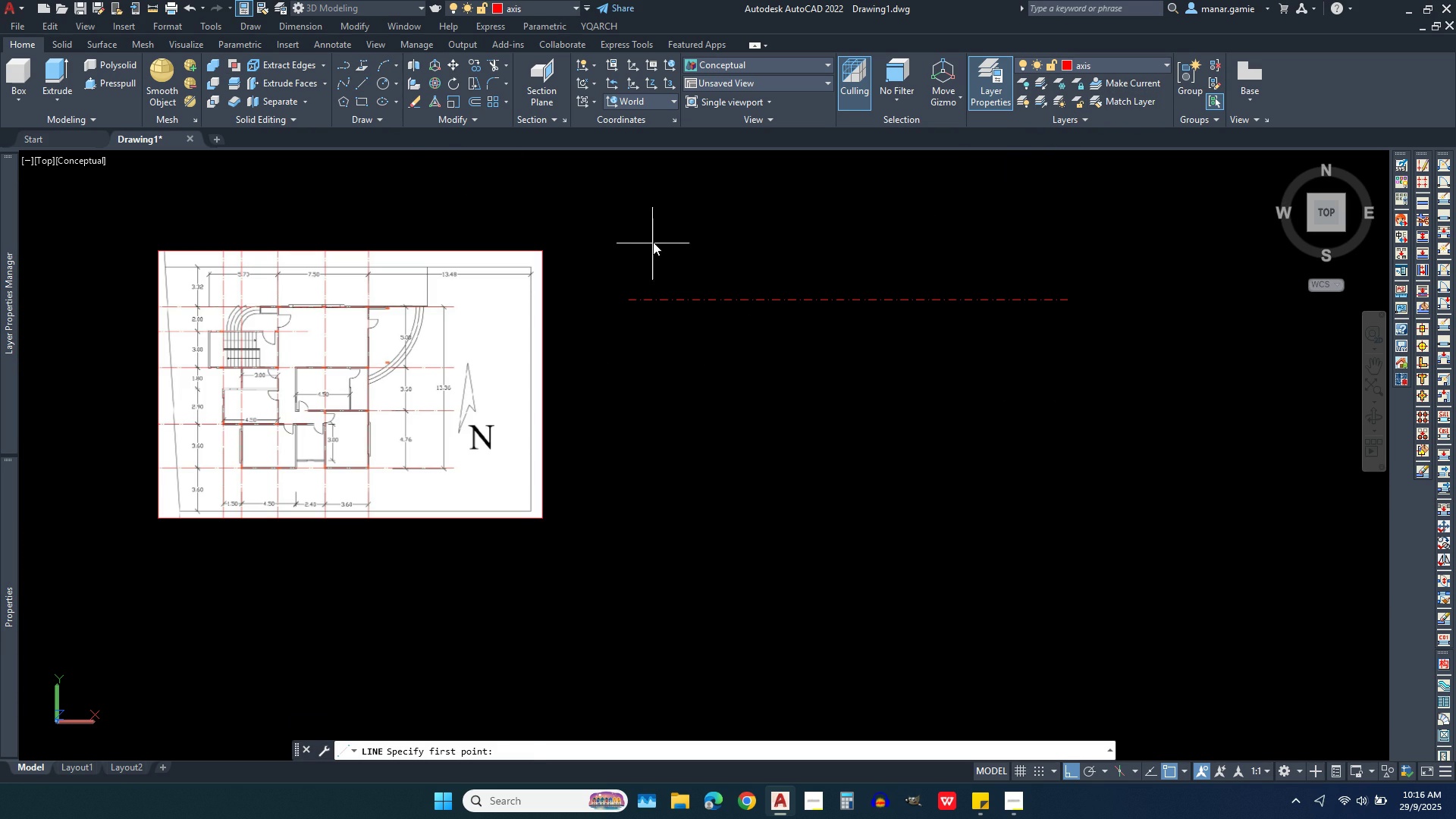 
left_click([653, 242])
 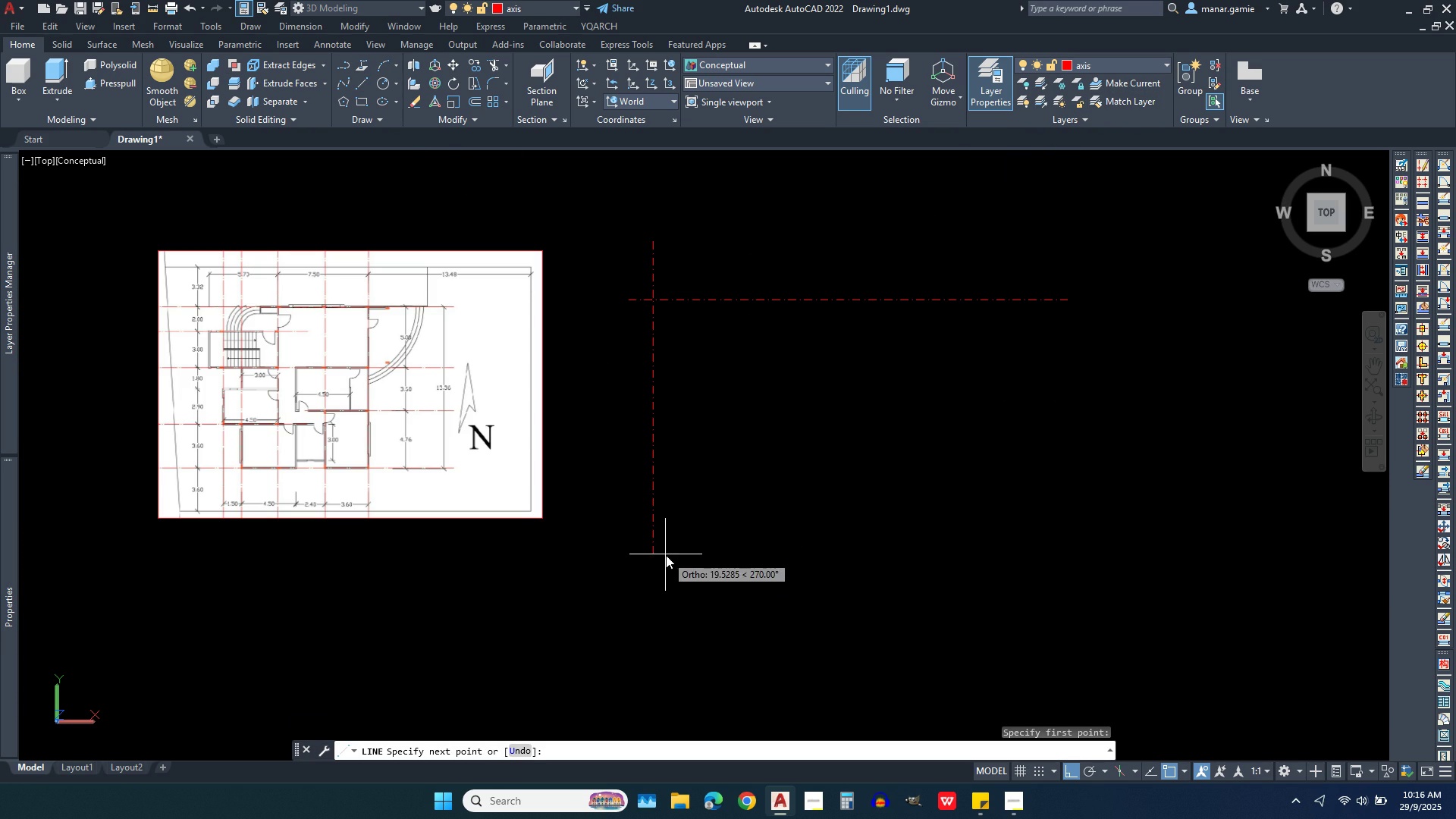 
left_click([666, 555])
 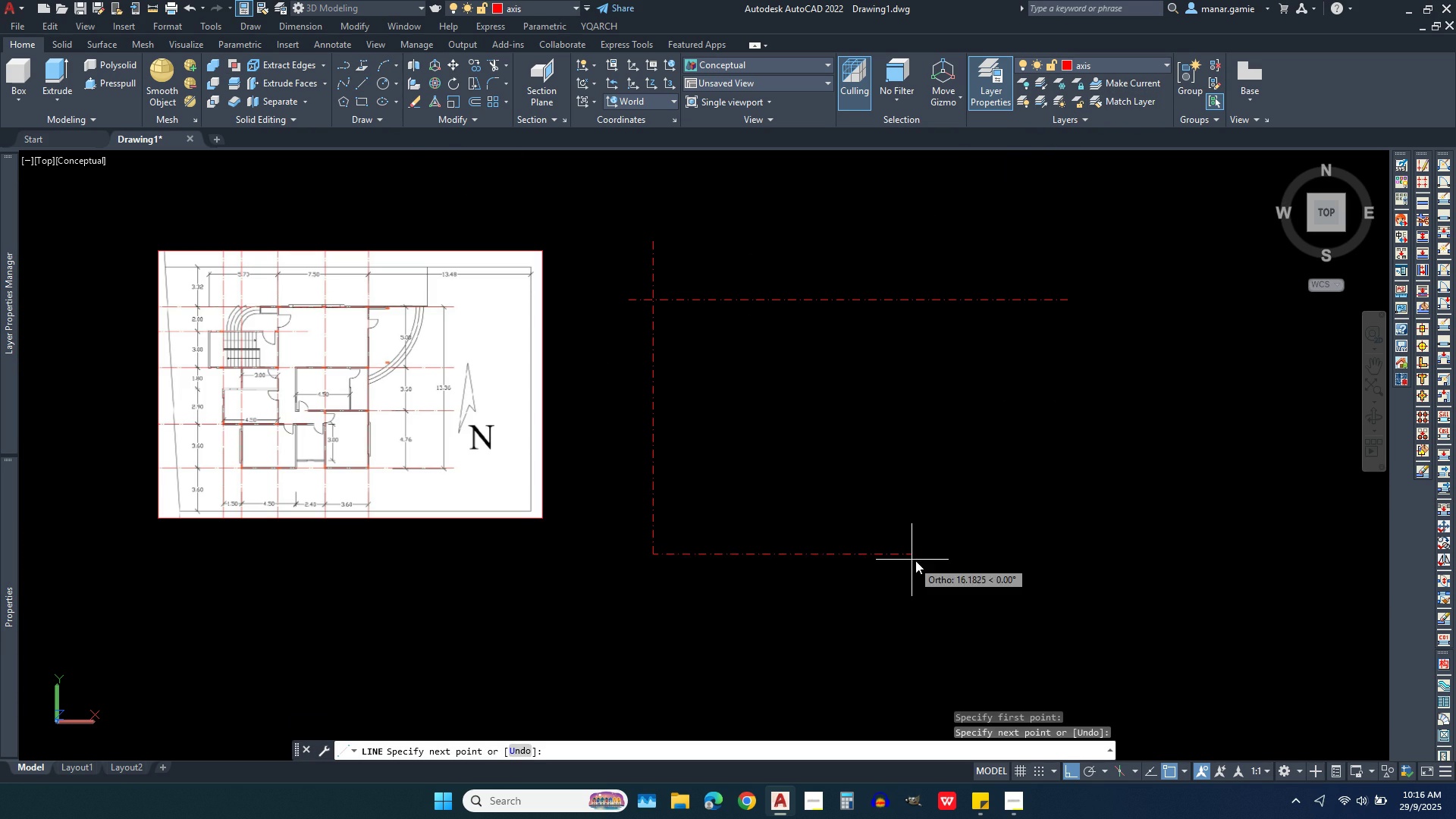 
key(Escape)
 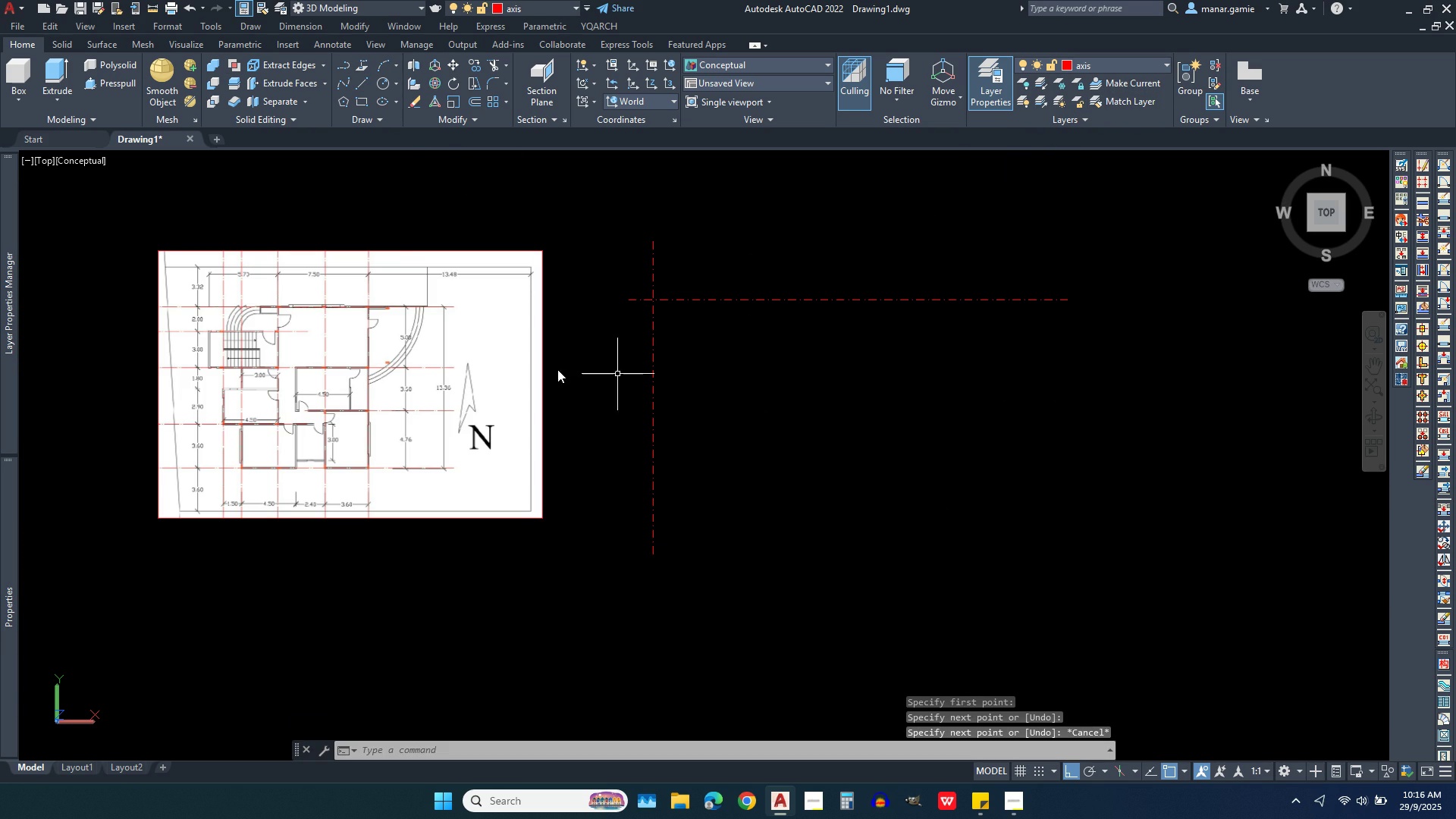 
scroll: coordinate [393, 353], scroll_direction: up, amount: 2.0
 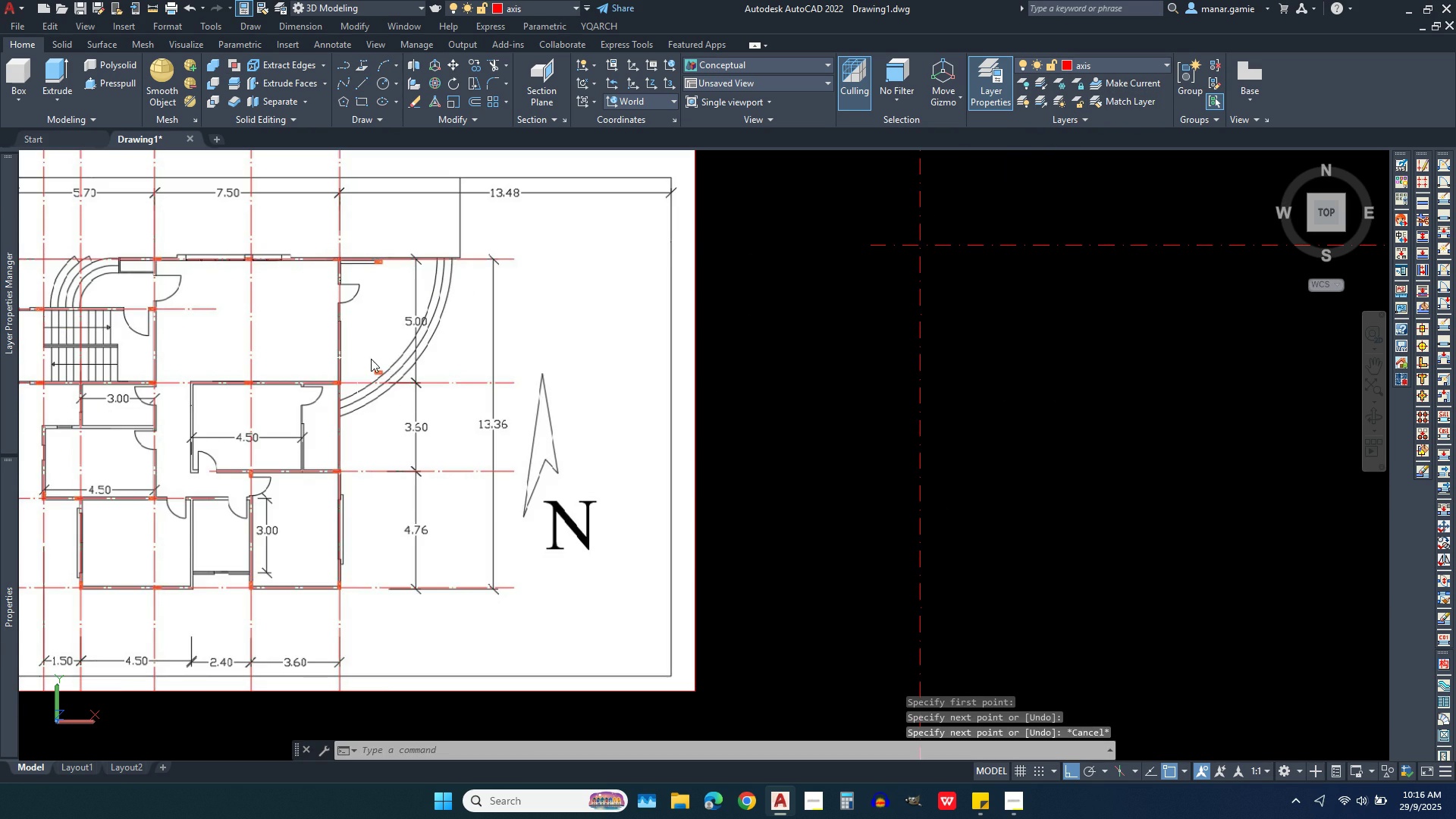 
scroll: coordinate [384, 353], scroll_direction: down, amount: 1.0
 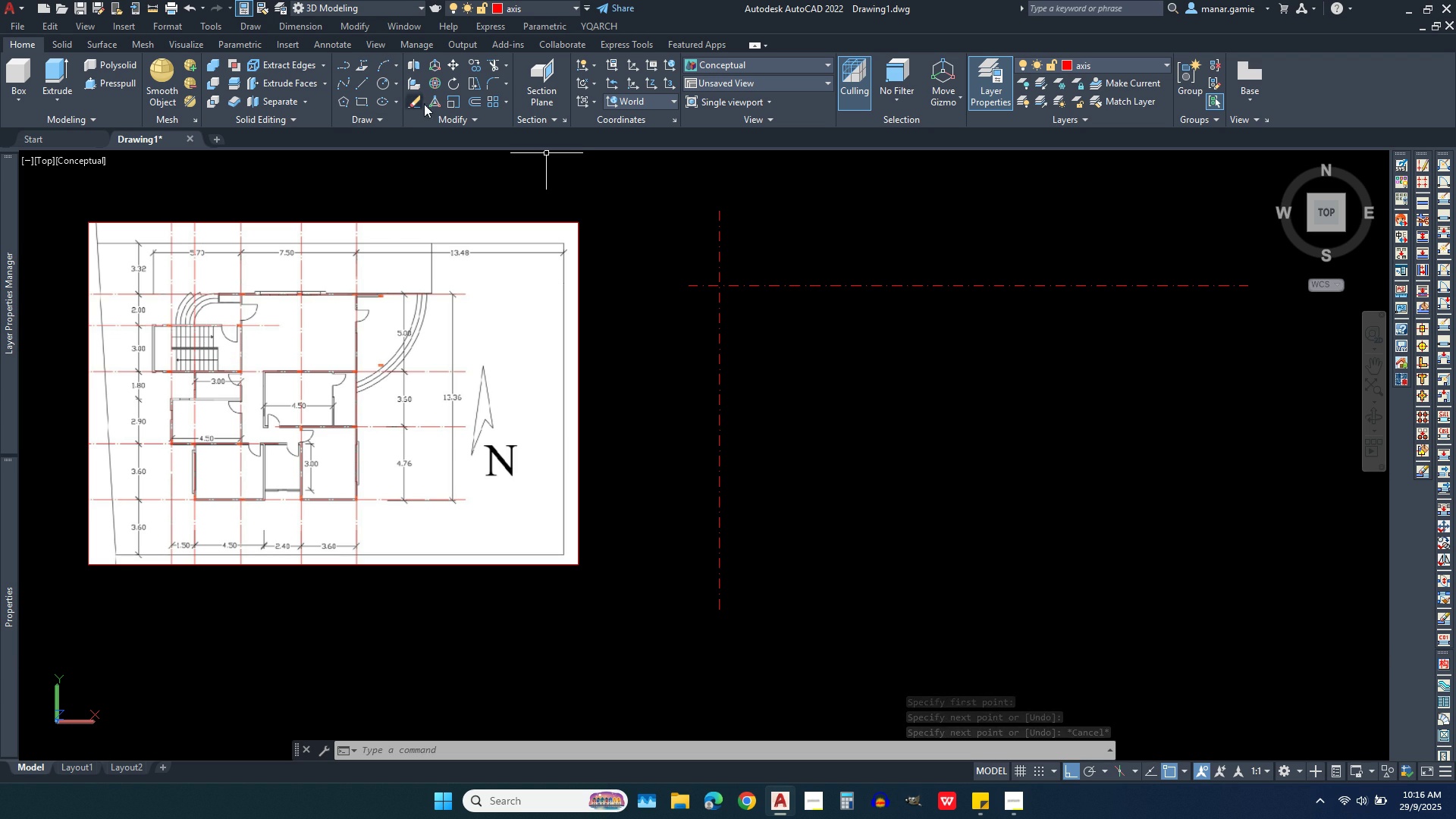 
left_click([475, 103])
 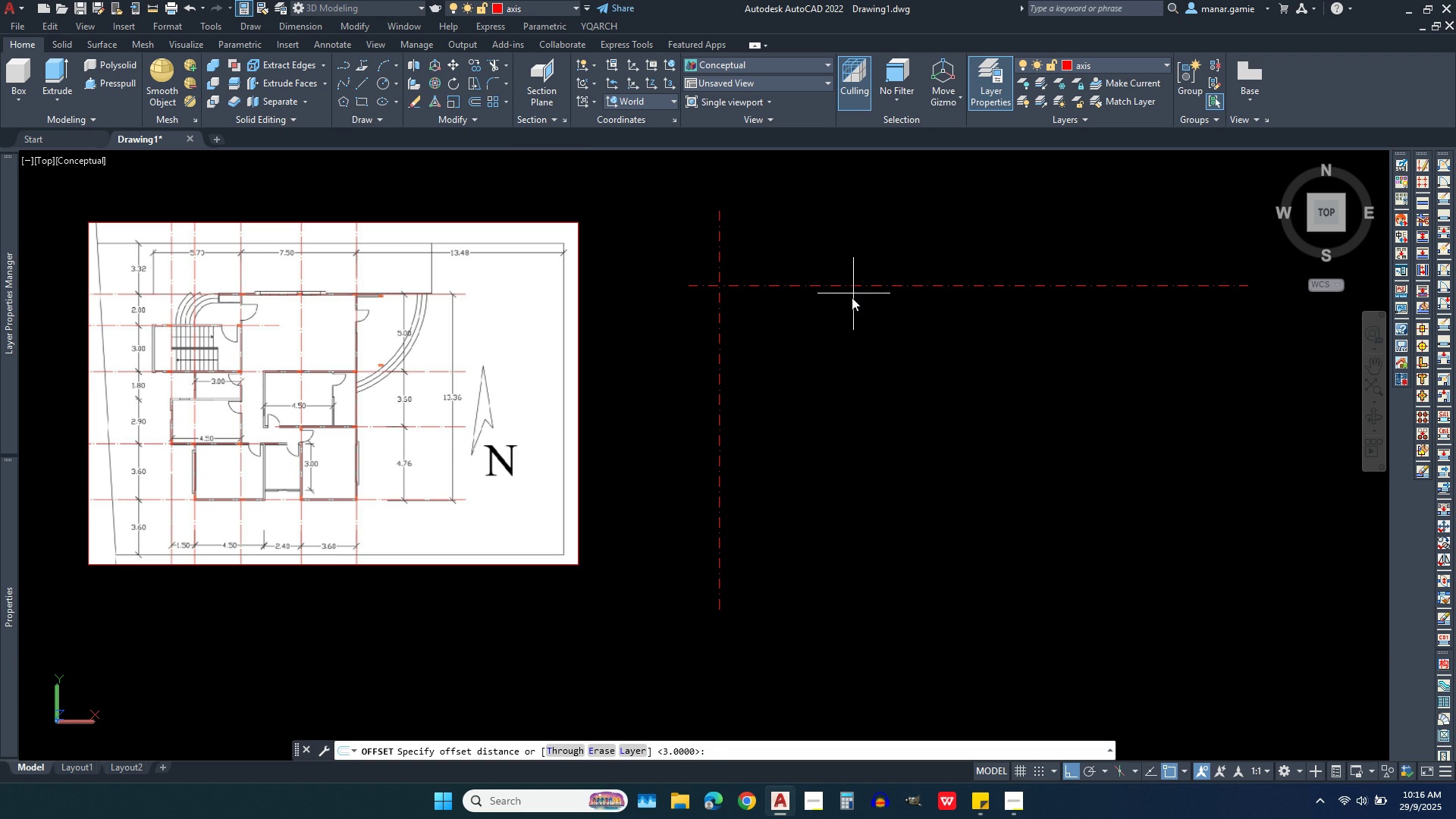 
key(2)
 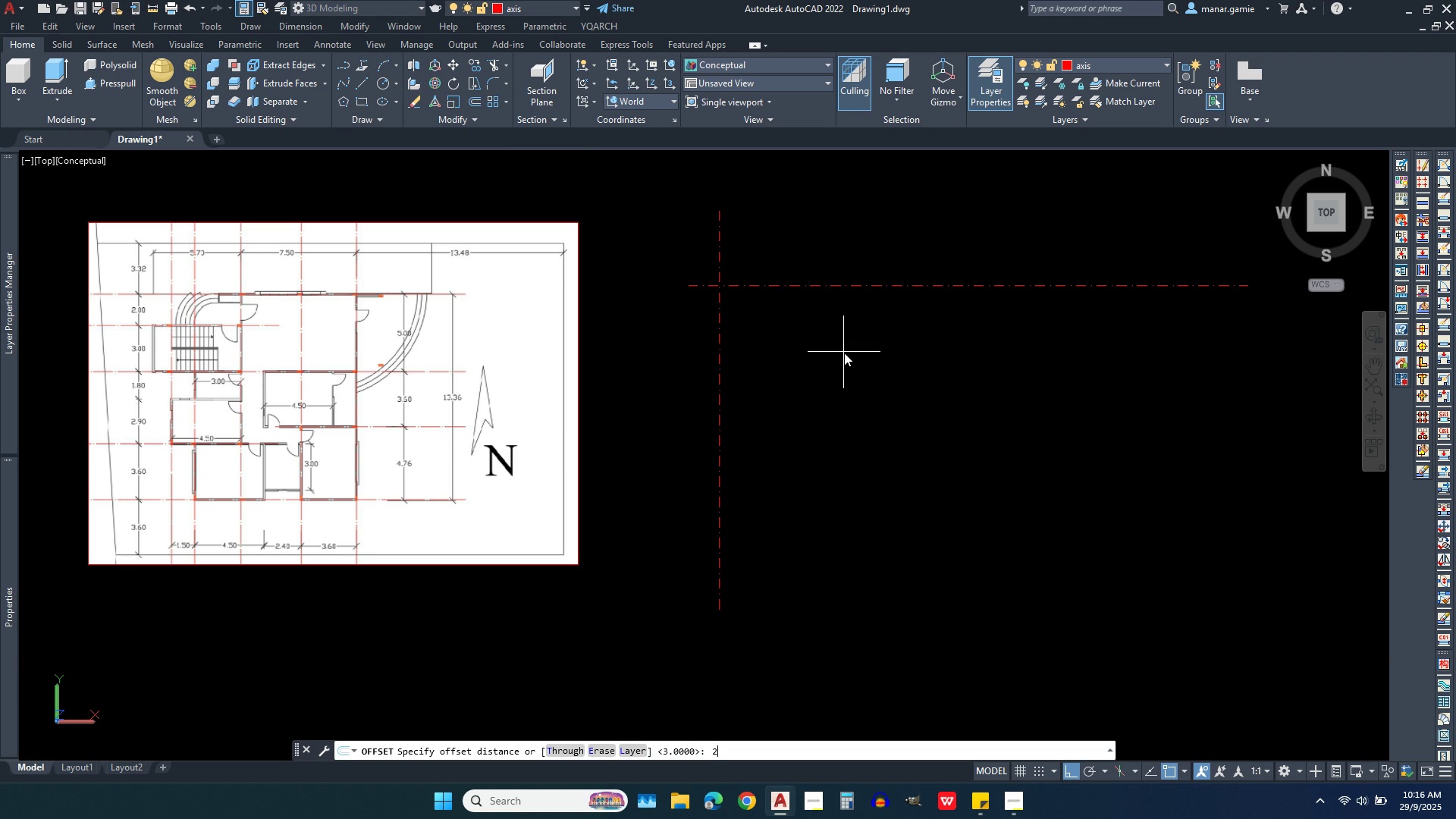 
key(Enter)
 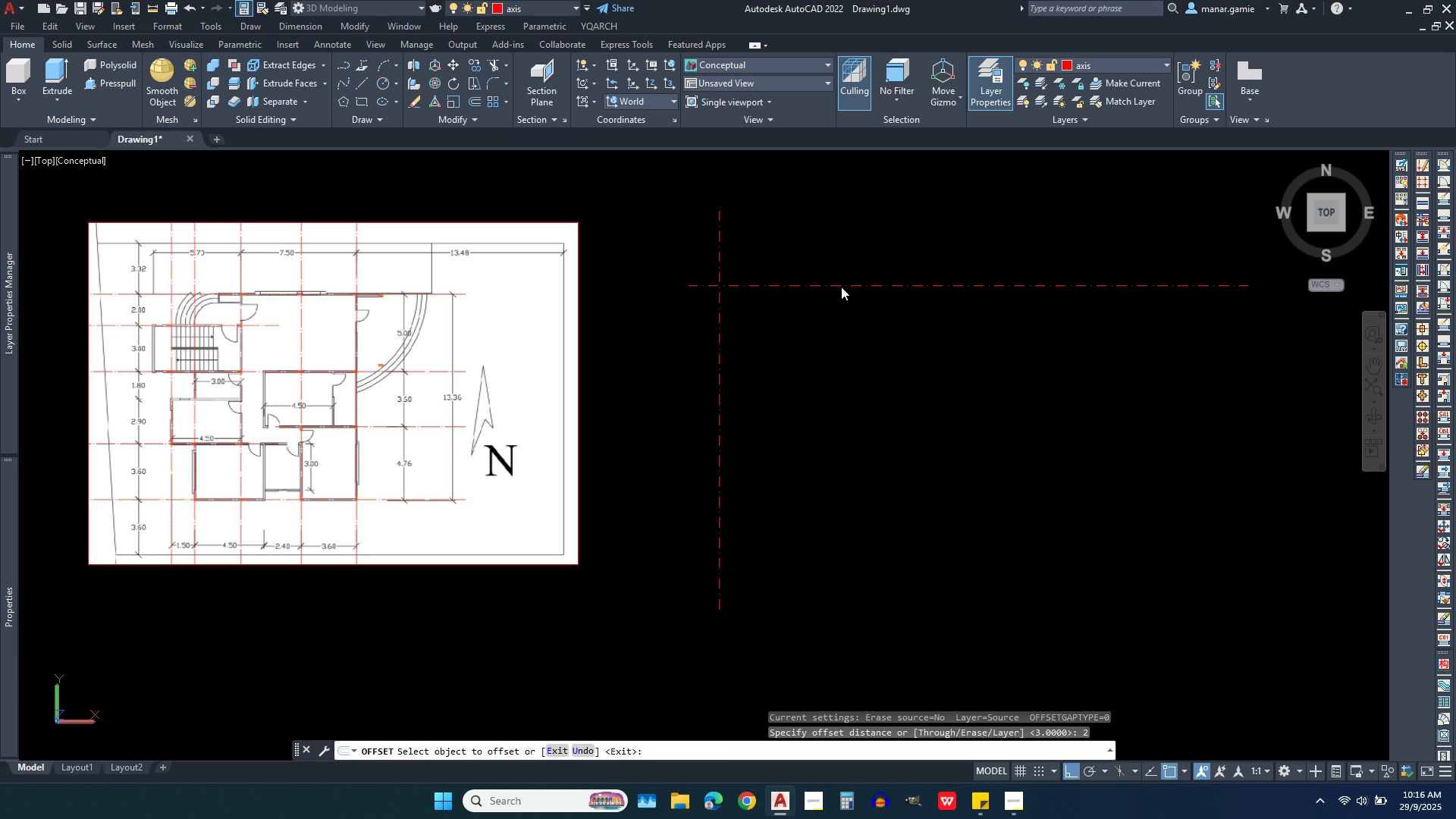 
left_click([841, 287])
 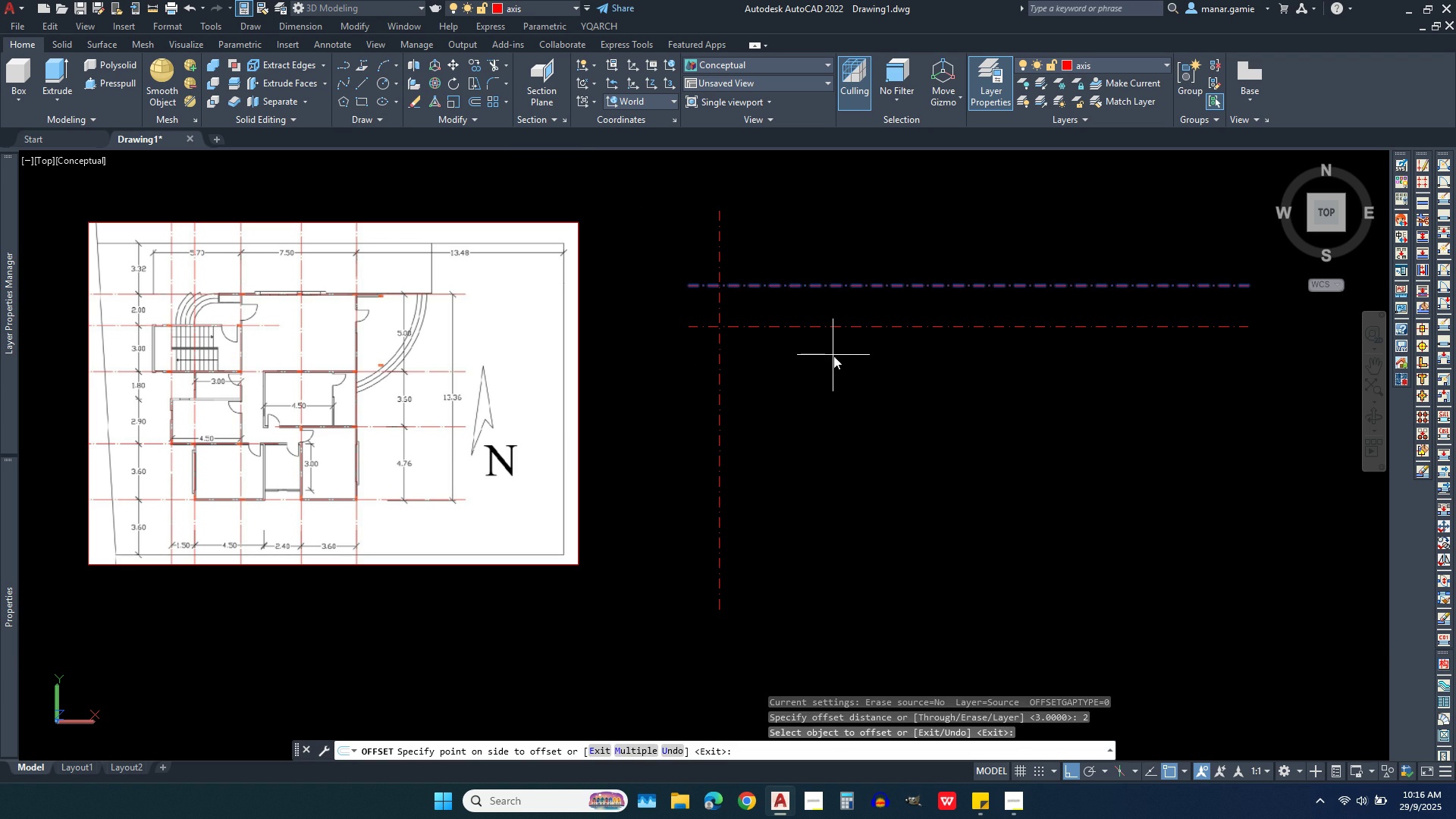 
left_click([833, 356])
 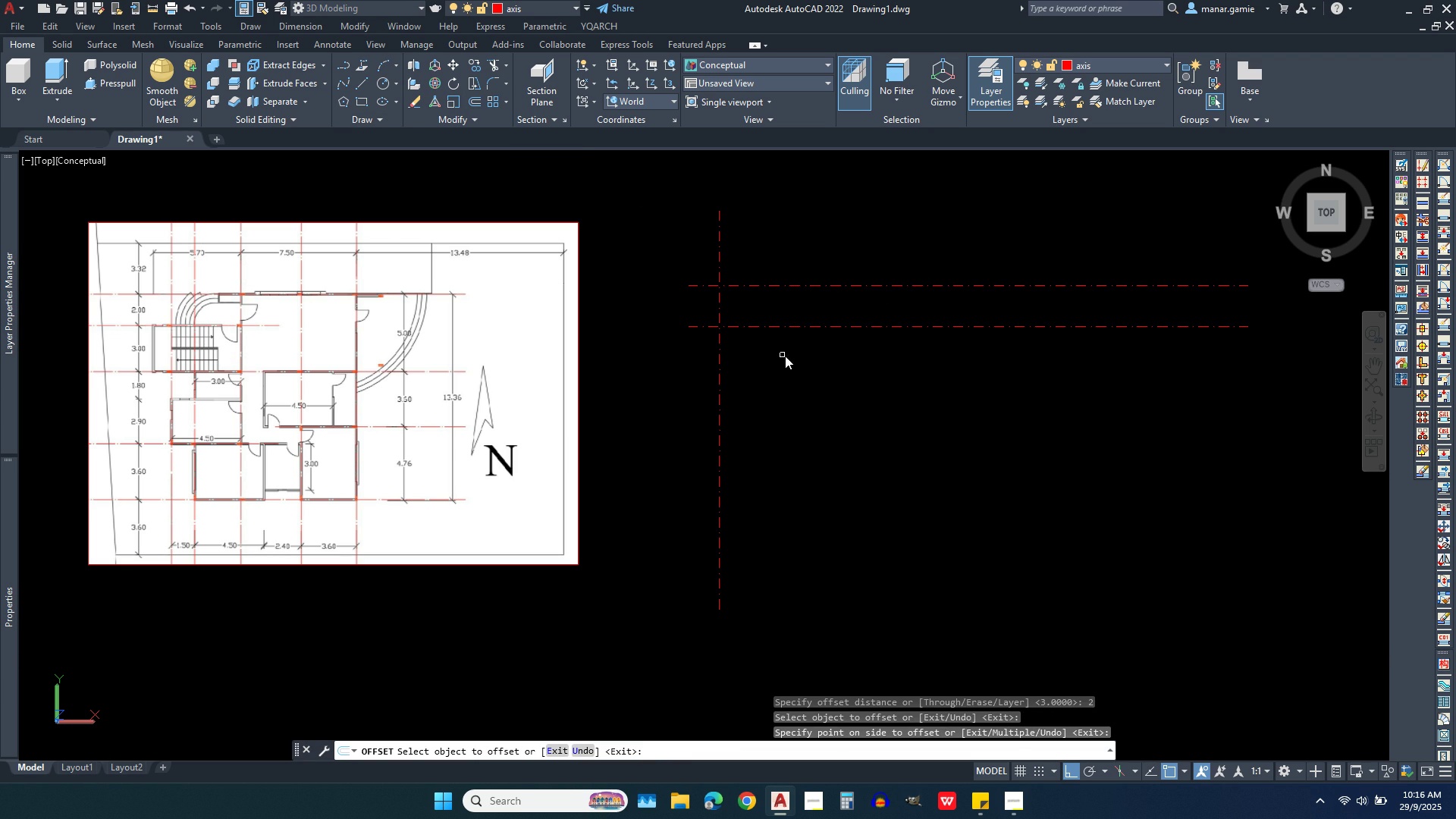 
right_click([820, 377])
 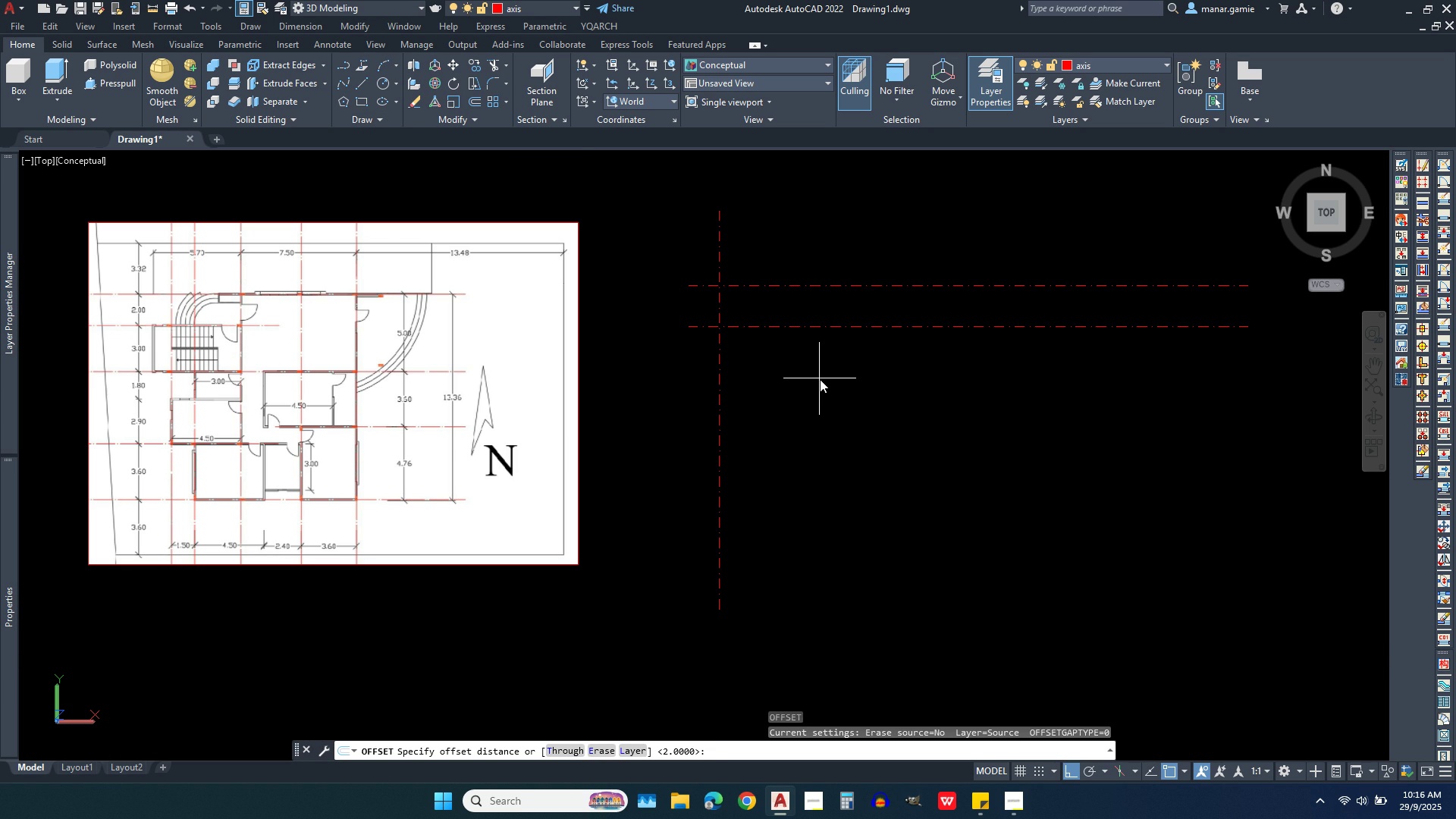 
right_click([820, 379])
 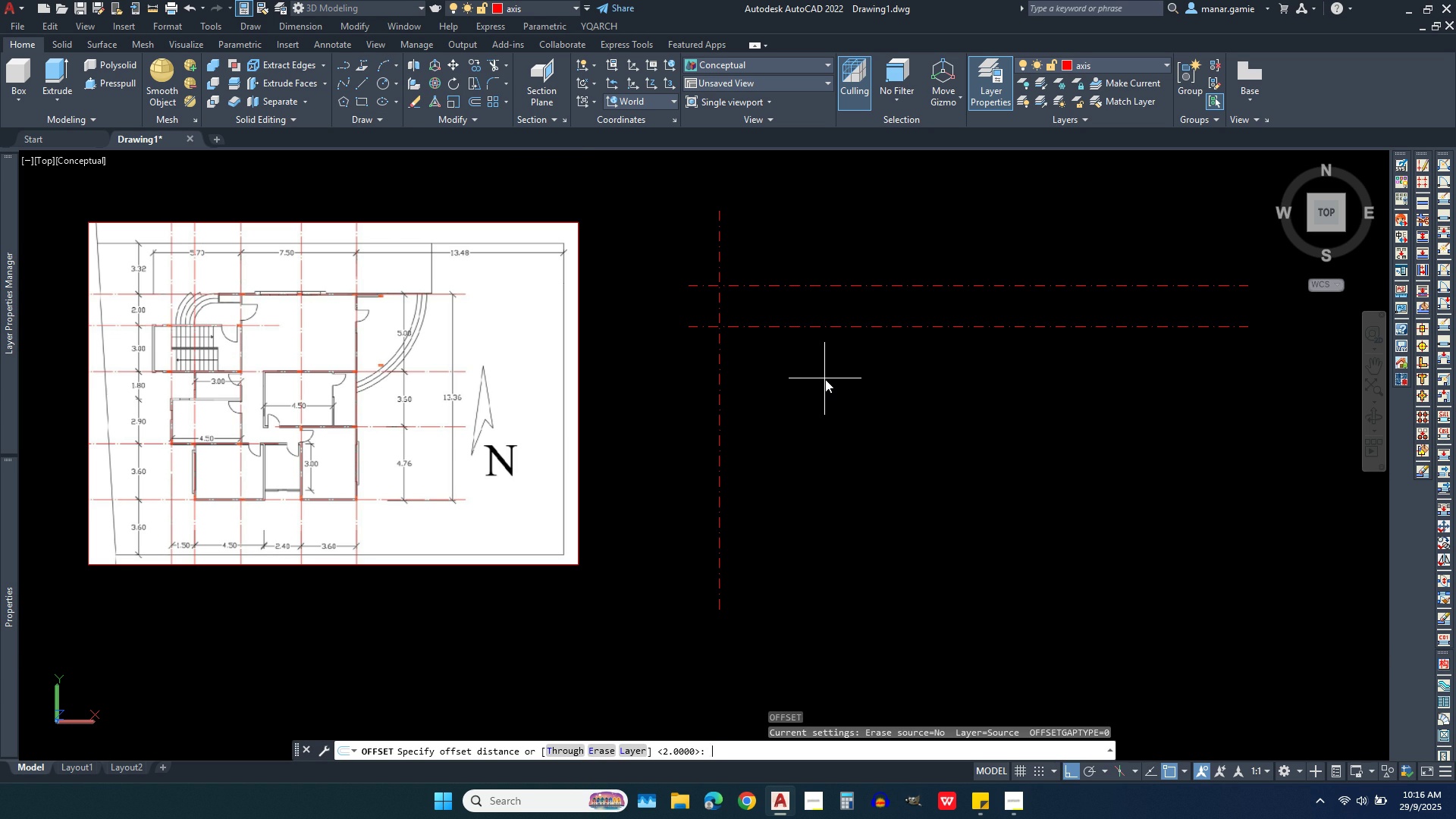 
key(3)
 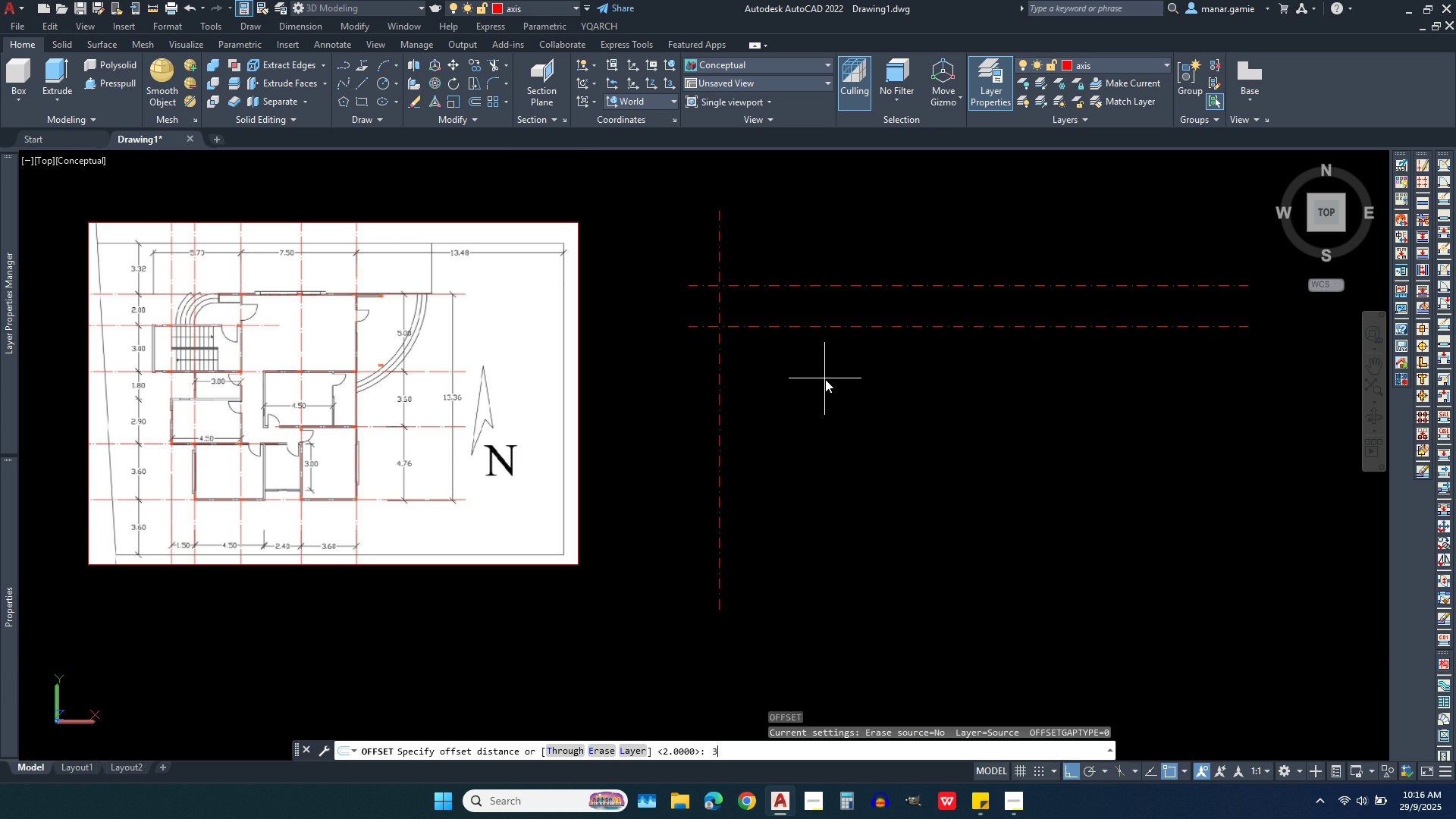 
key(Enter)
 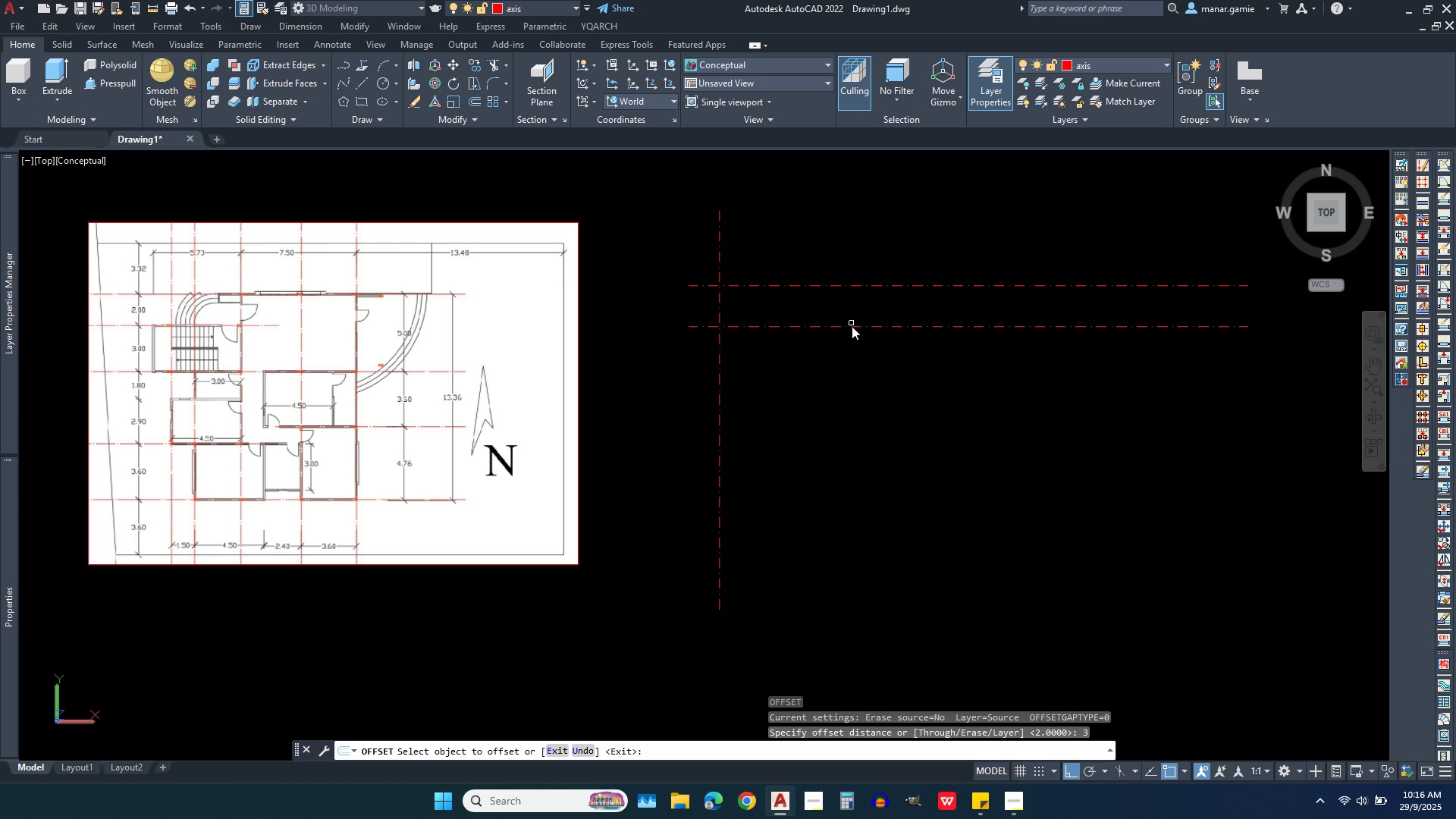 
left_click([852, 326])
 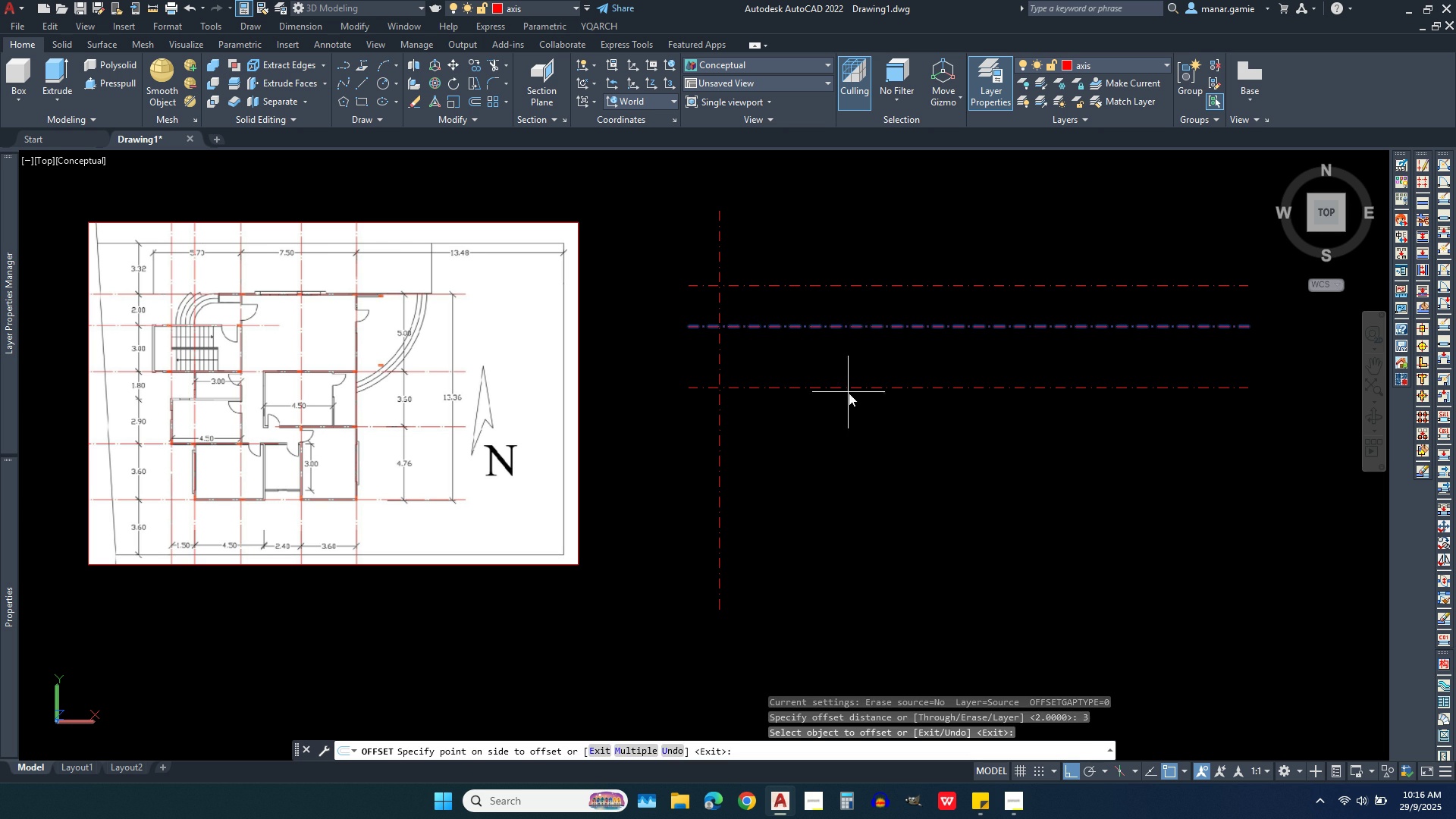 
left_click([849, 393])
 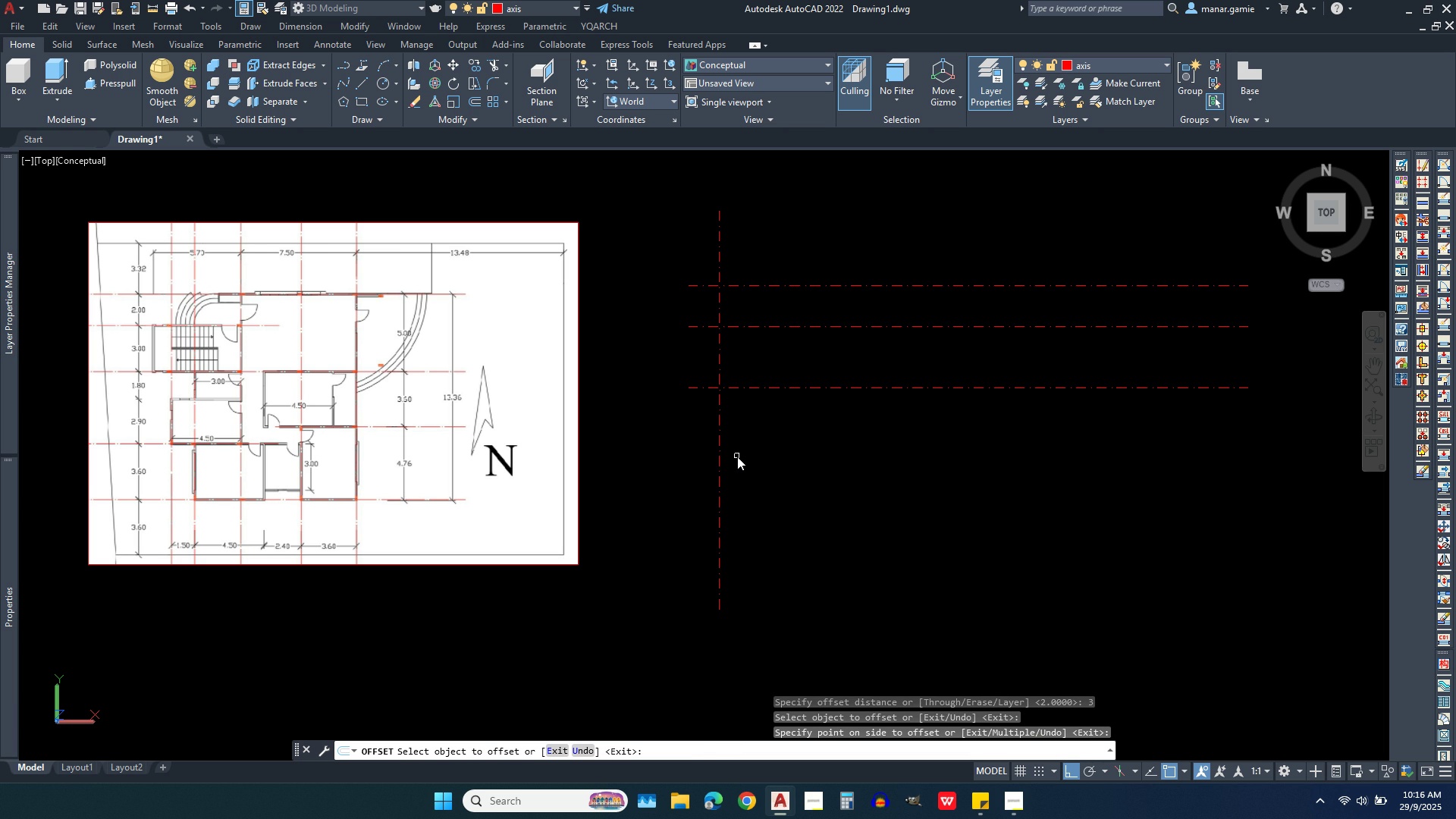 
wait(8.15)
 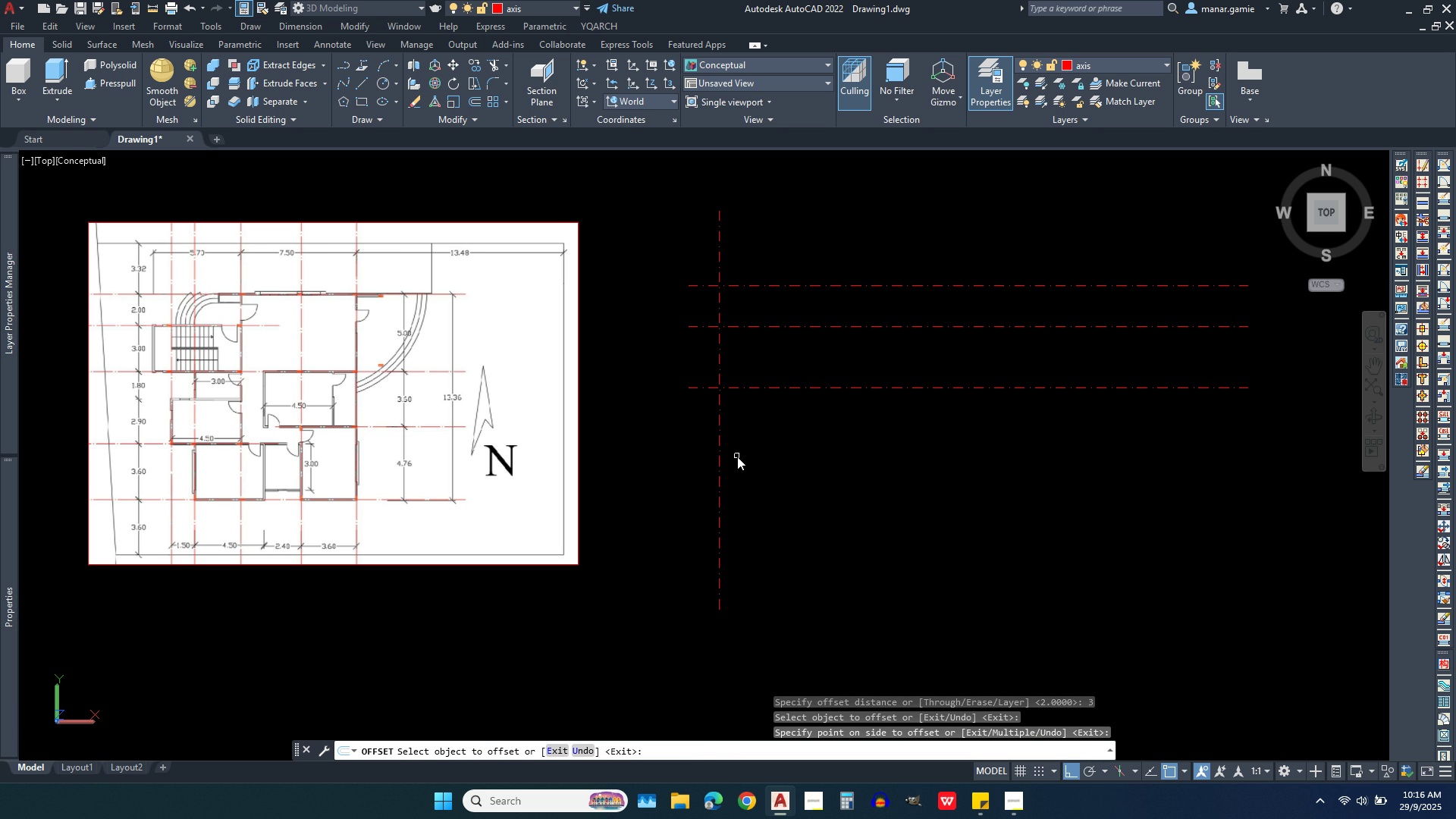 
scroll: coordinate [419, 425], scroll_direction: up, amount: 3.0
 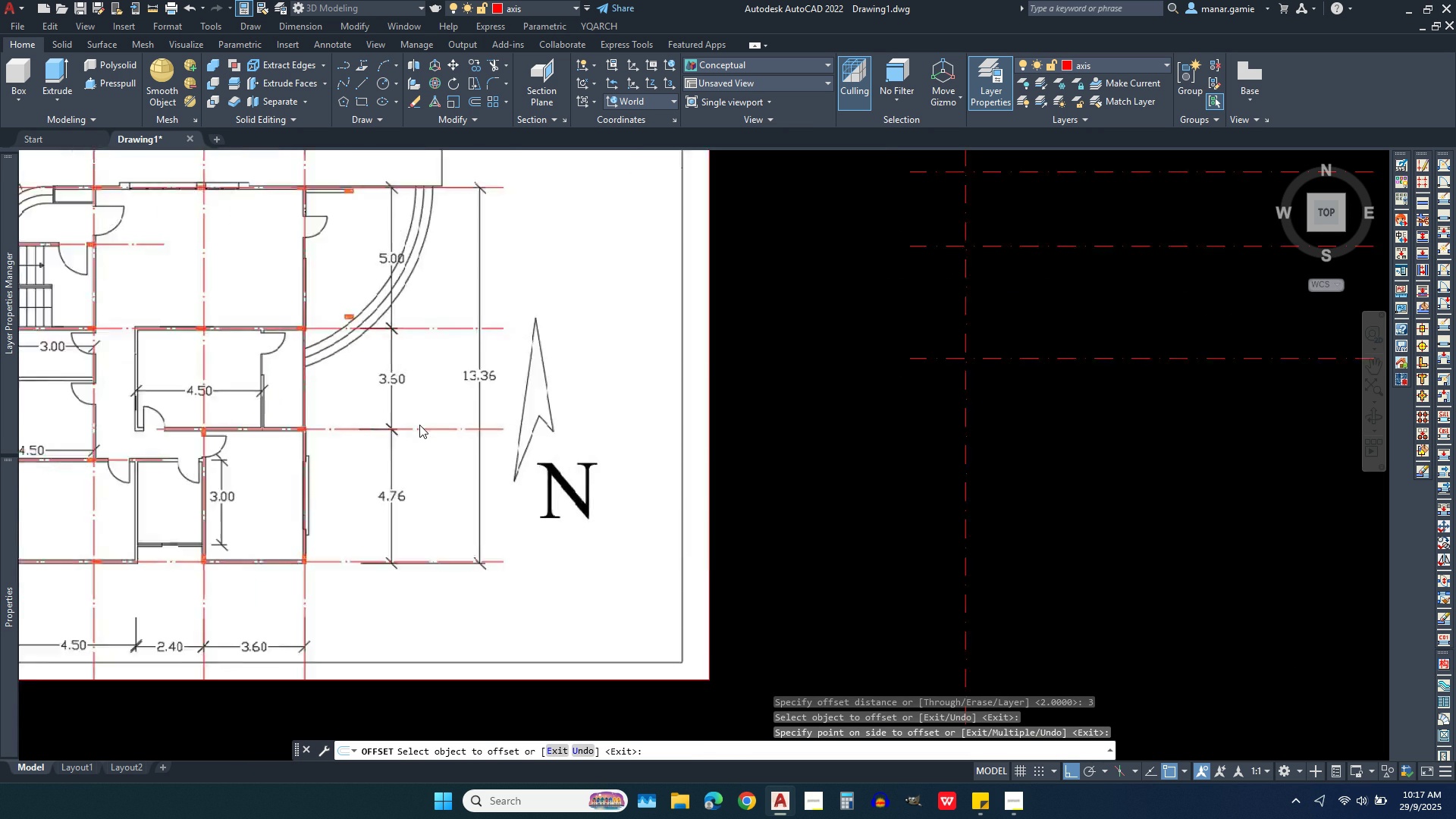 
scroll: coordinate [419, 425], scroll_direction: down, amount: 2.0
 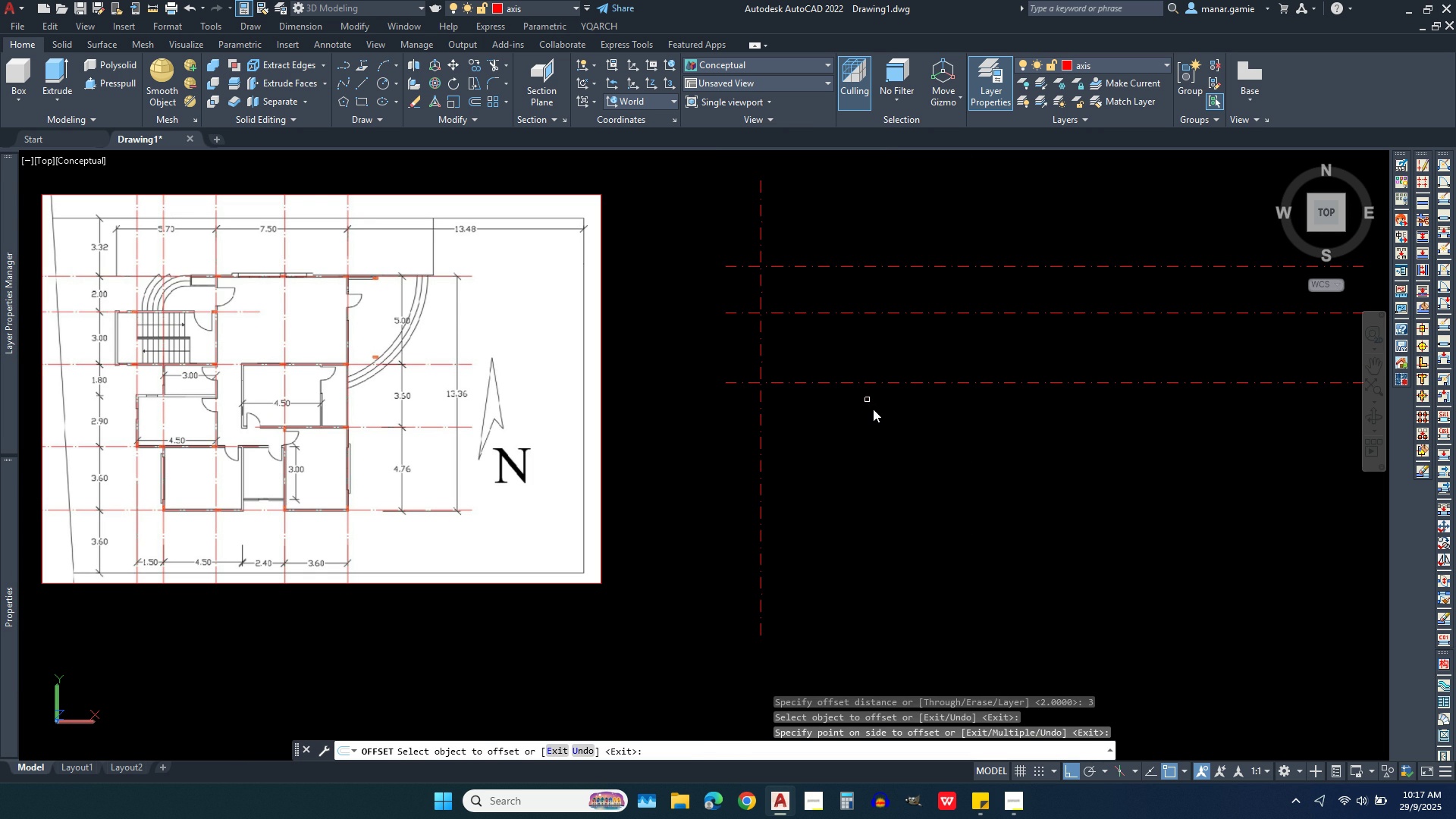 
right_click([883, 432])
 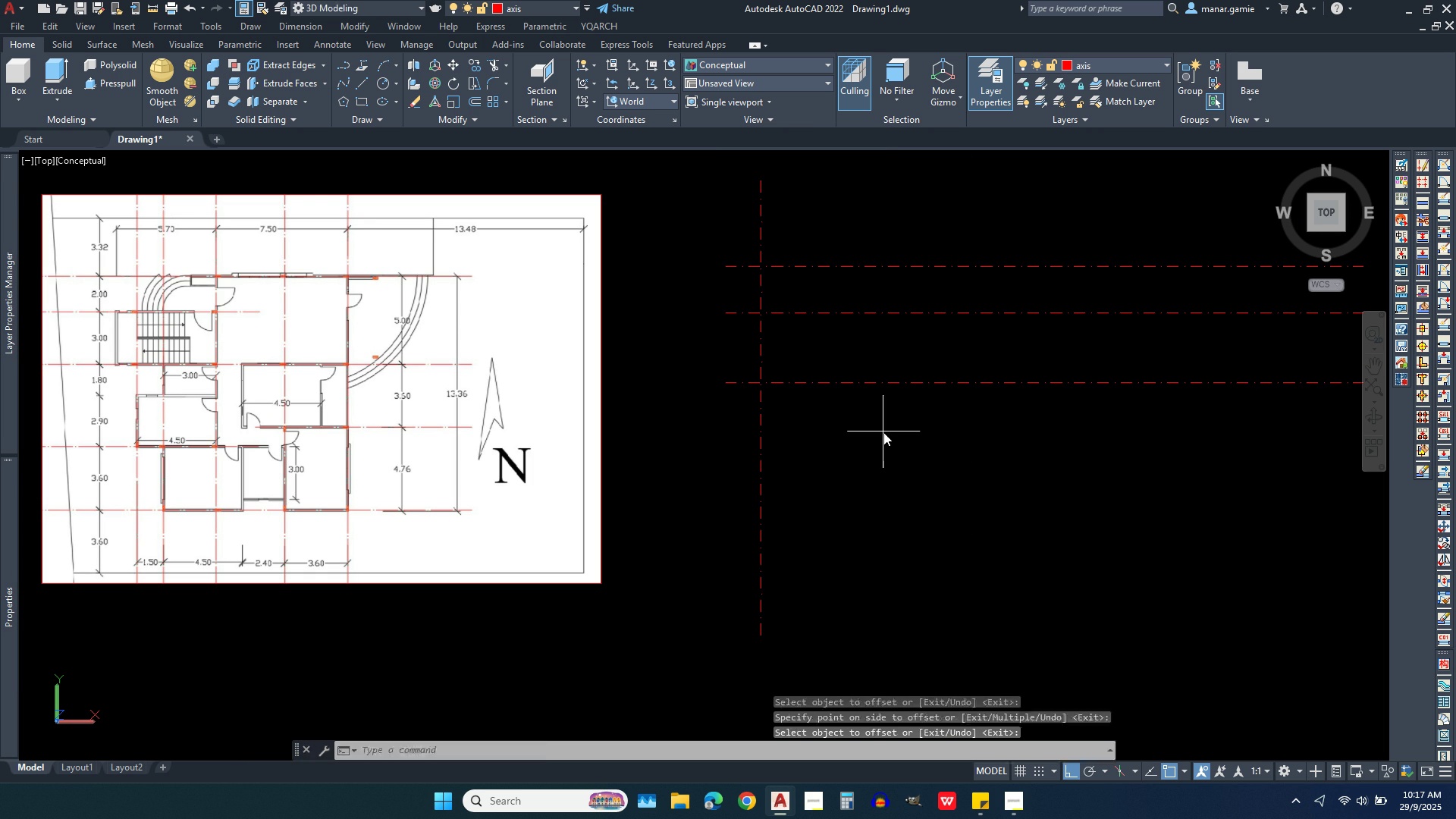 
right_click([883, 432])
 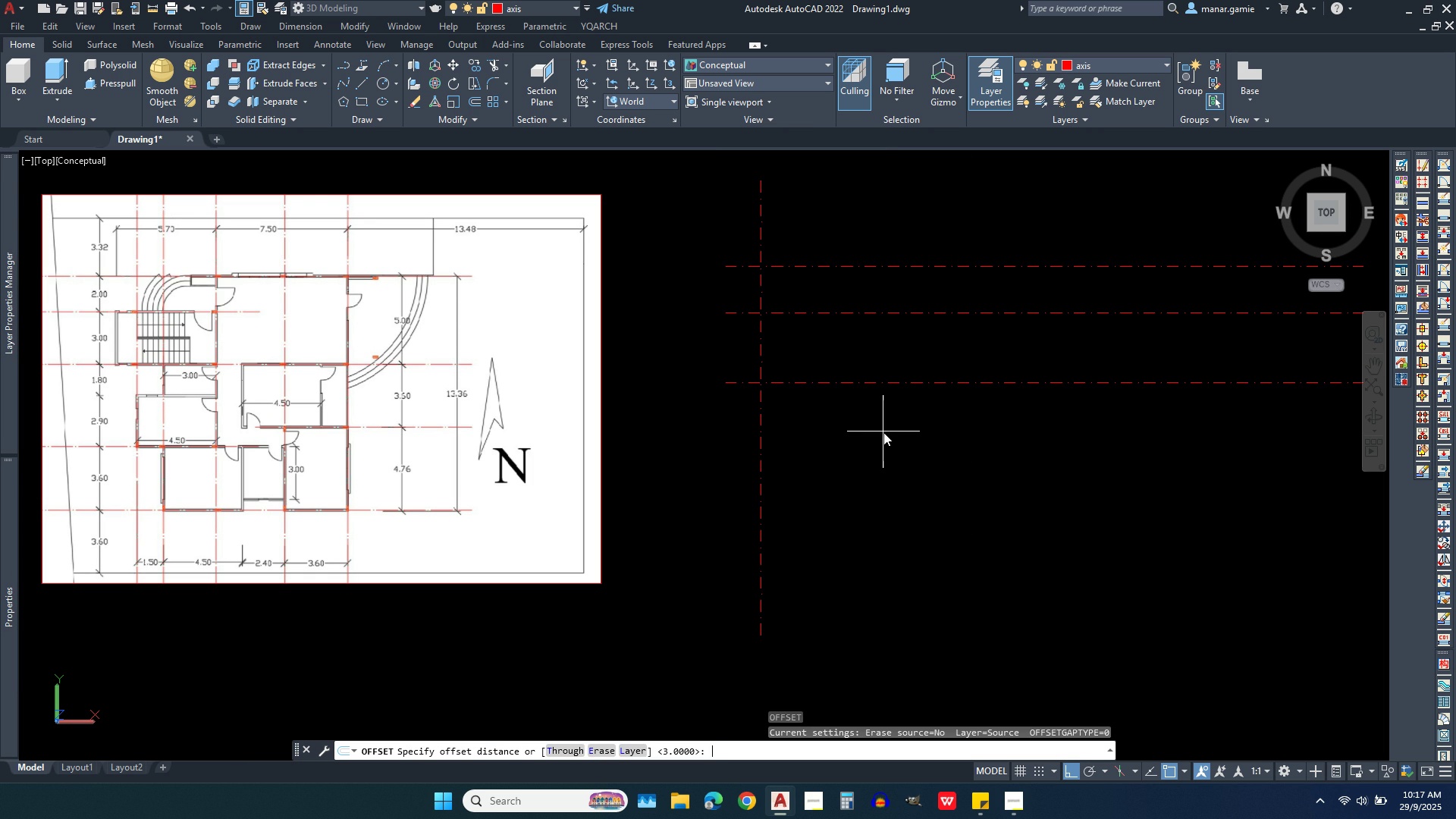 
key(3)
 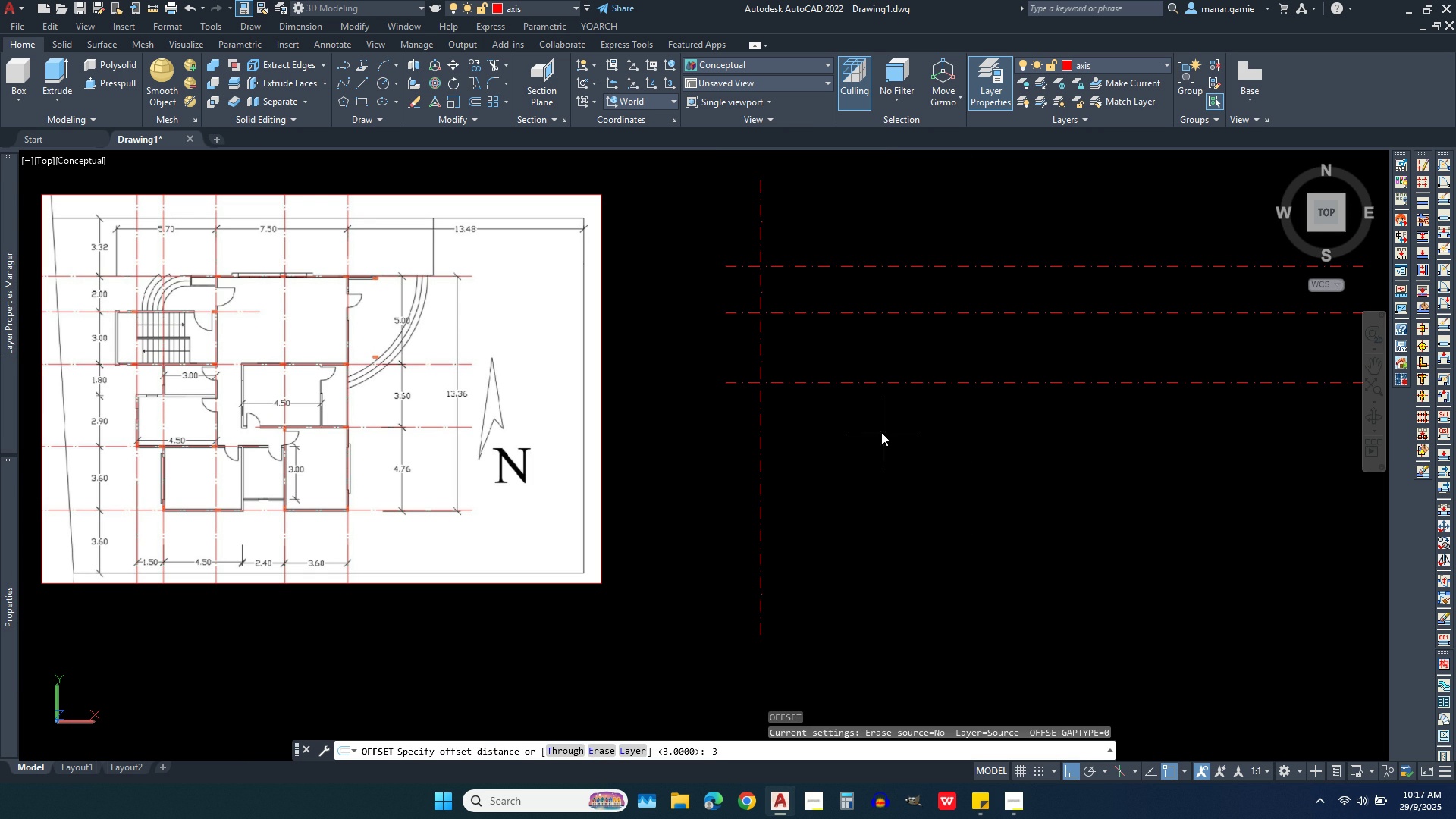 
key(Period)
 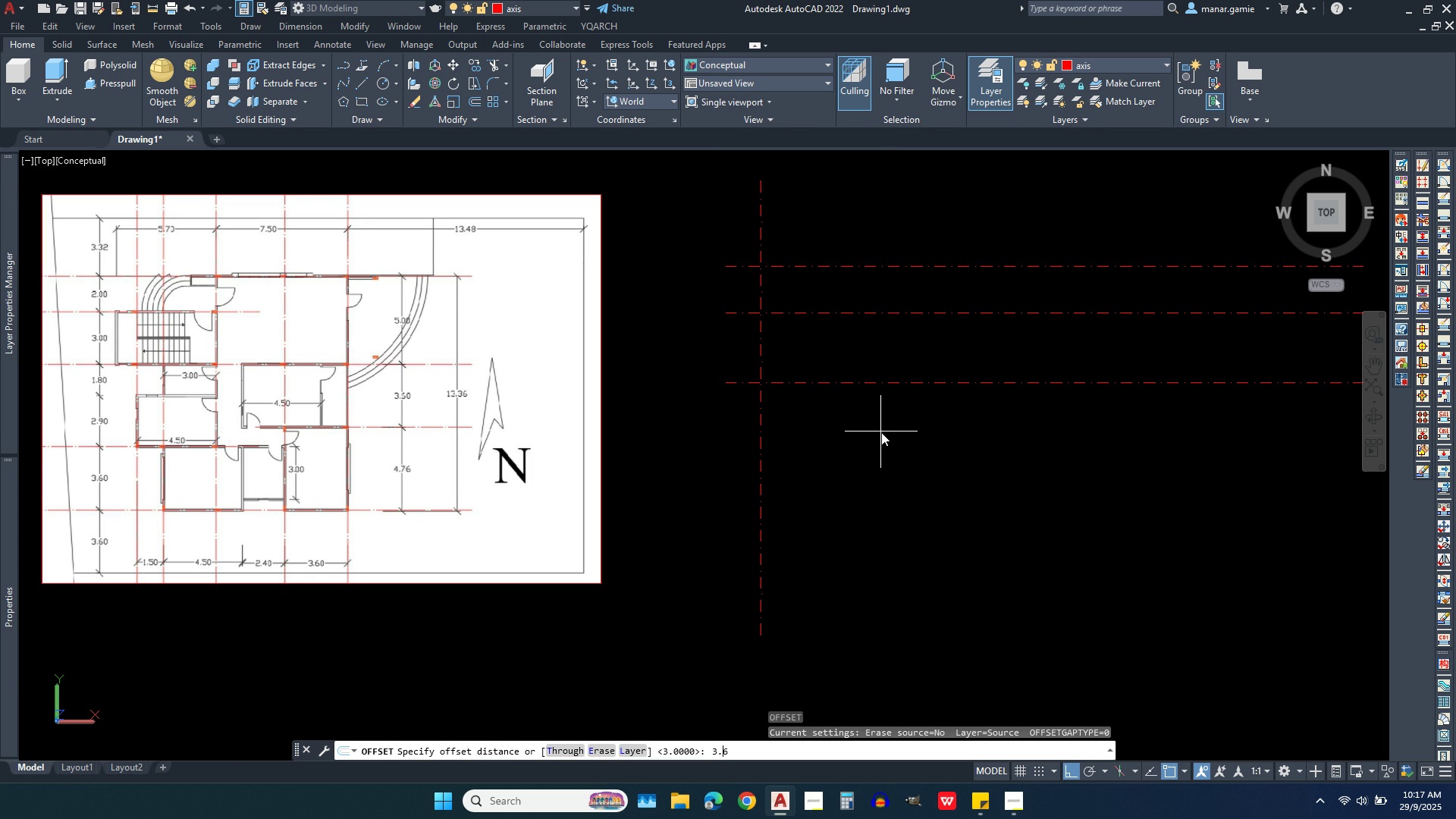 
key(6)
 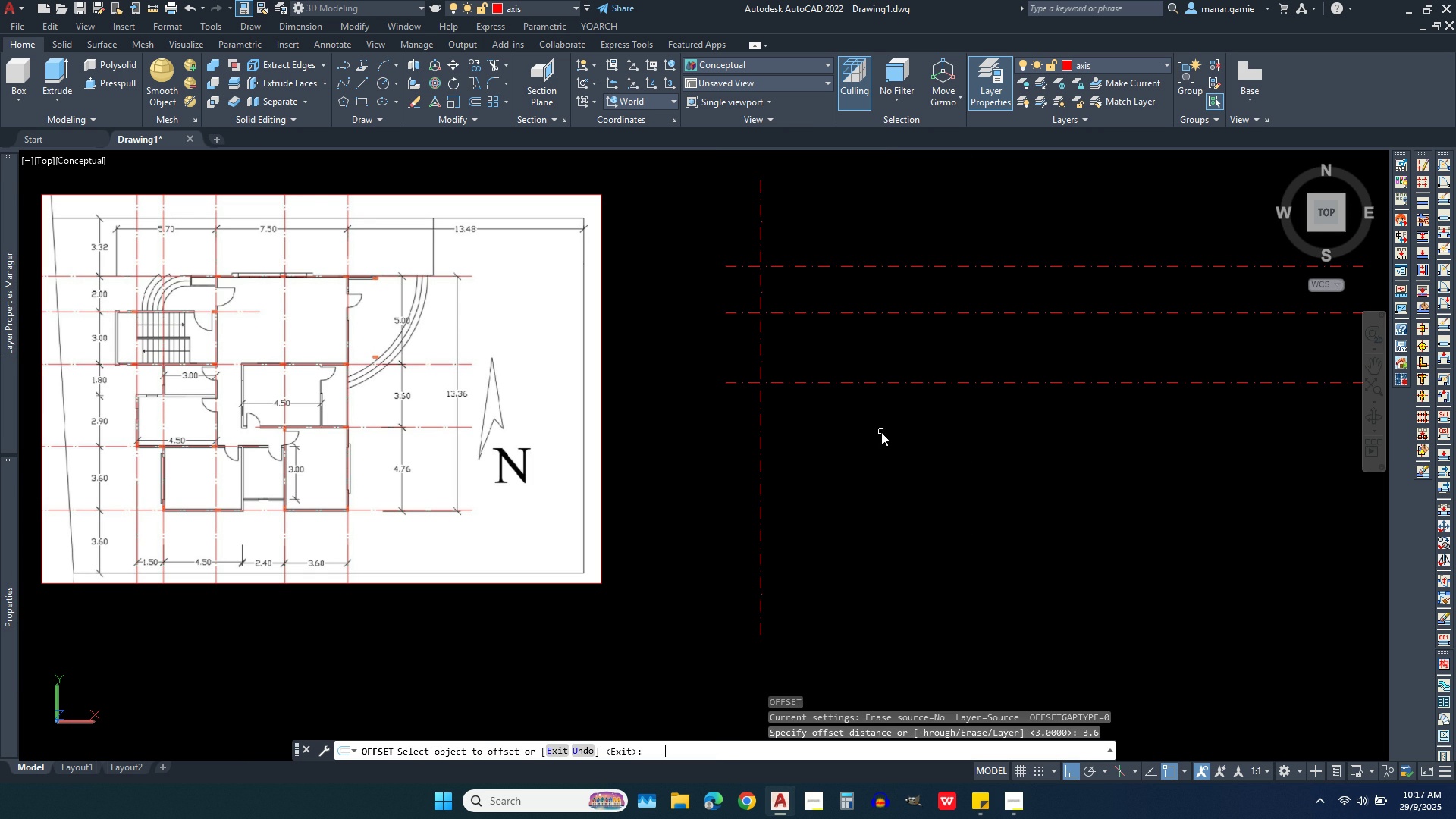 
key(Enter)
 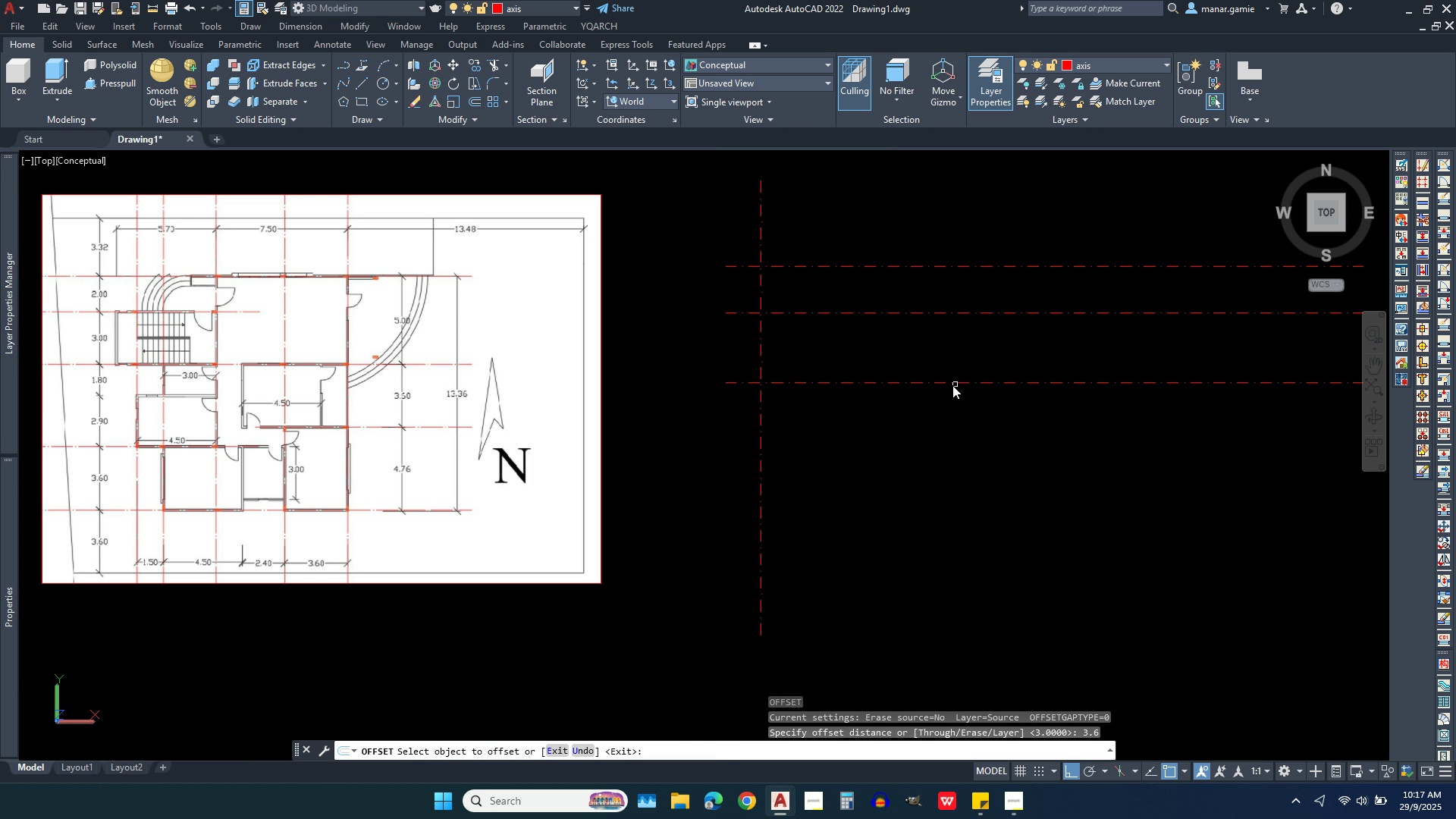 
left_click([945, 382])
 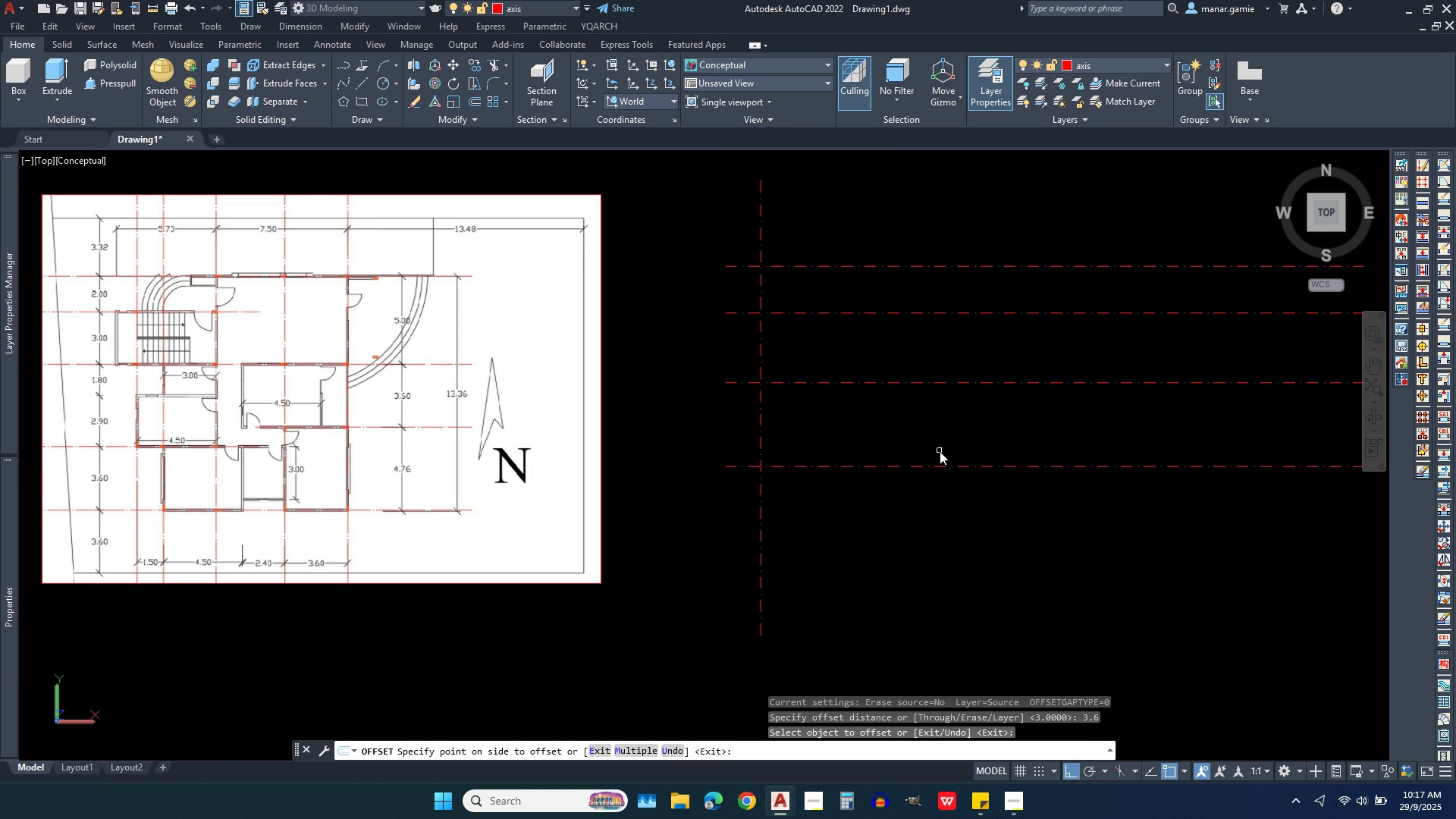 
left_click([940, 451])
 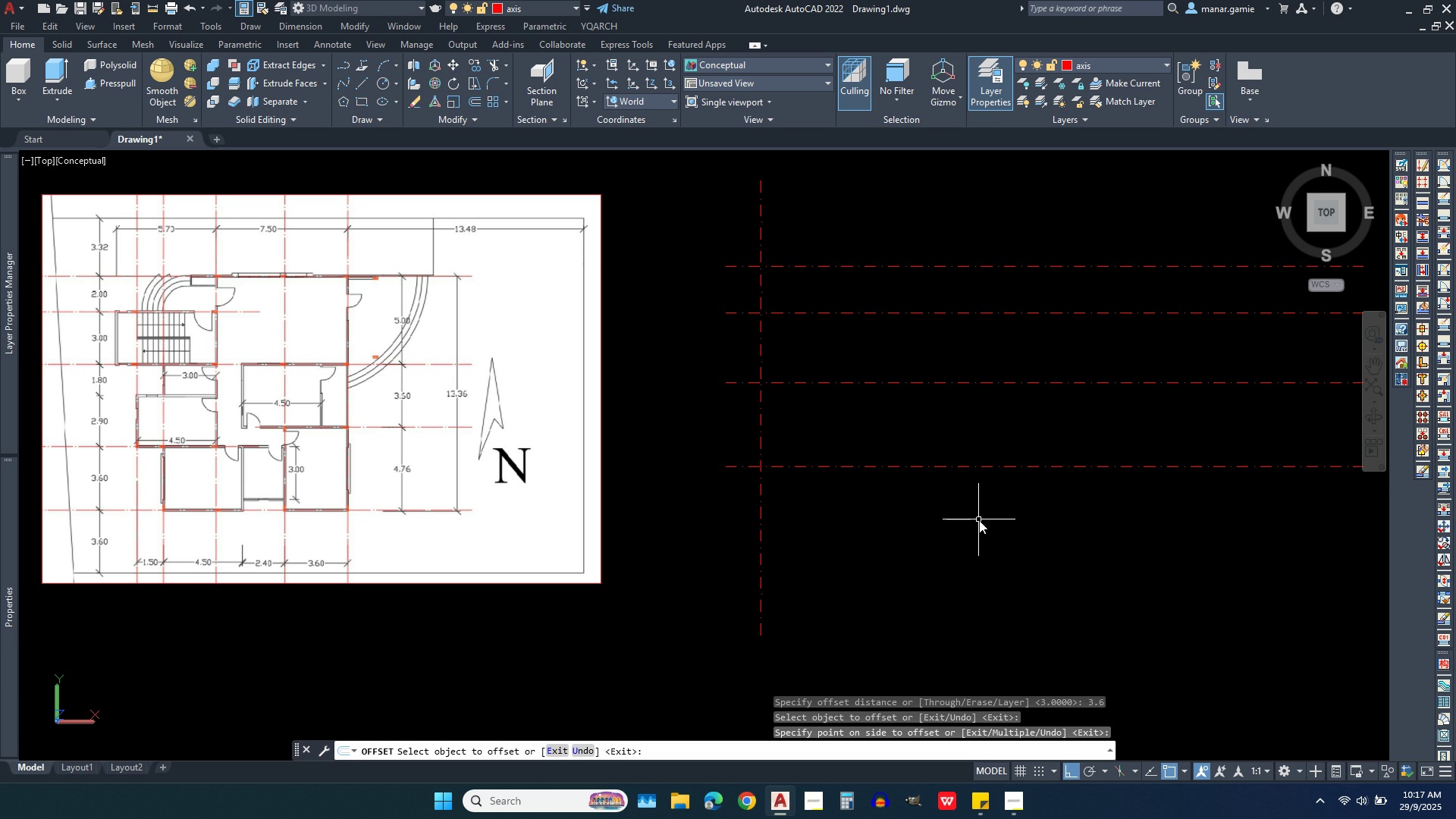 
double_click([979, 522])
 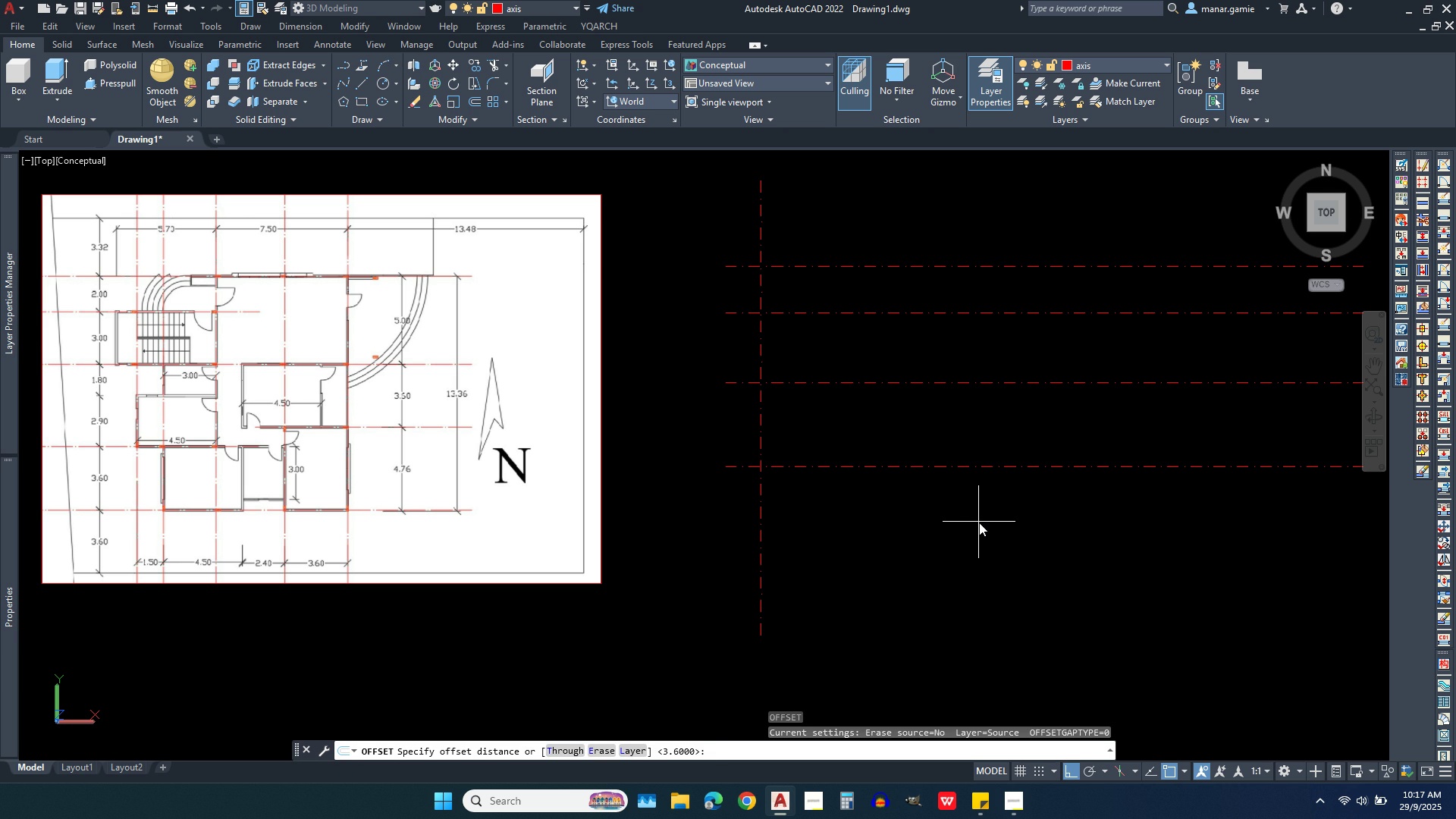 
type(4.76)
 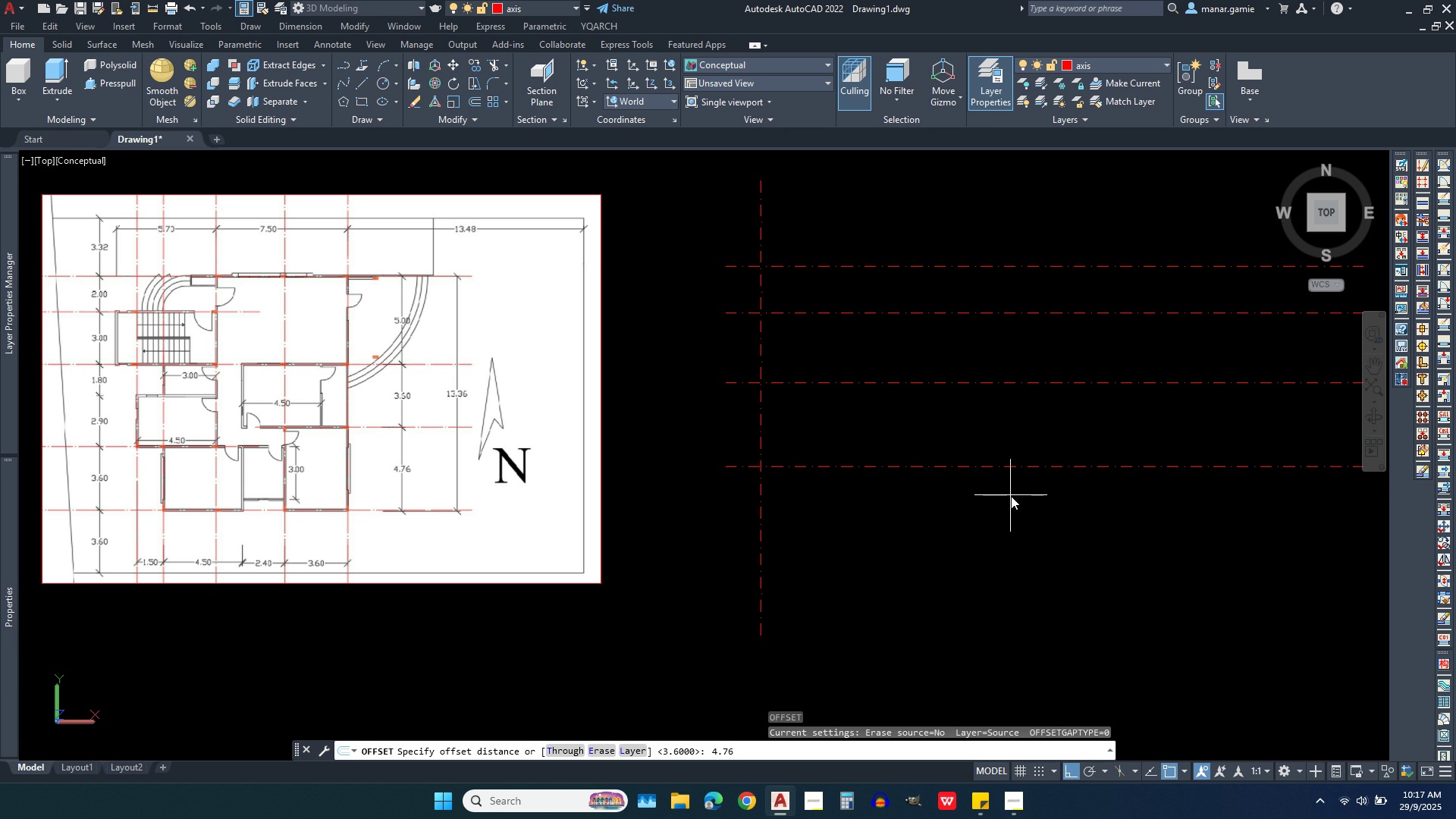 
right_click([1011, 496])
 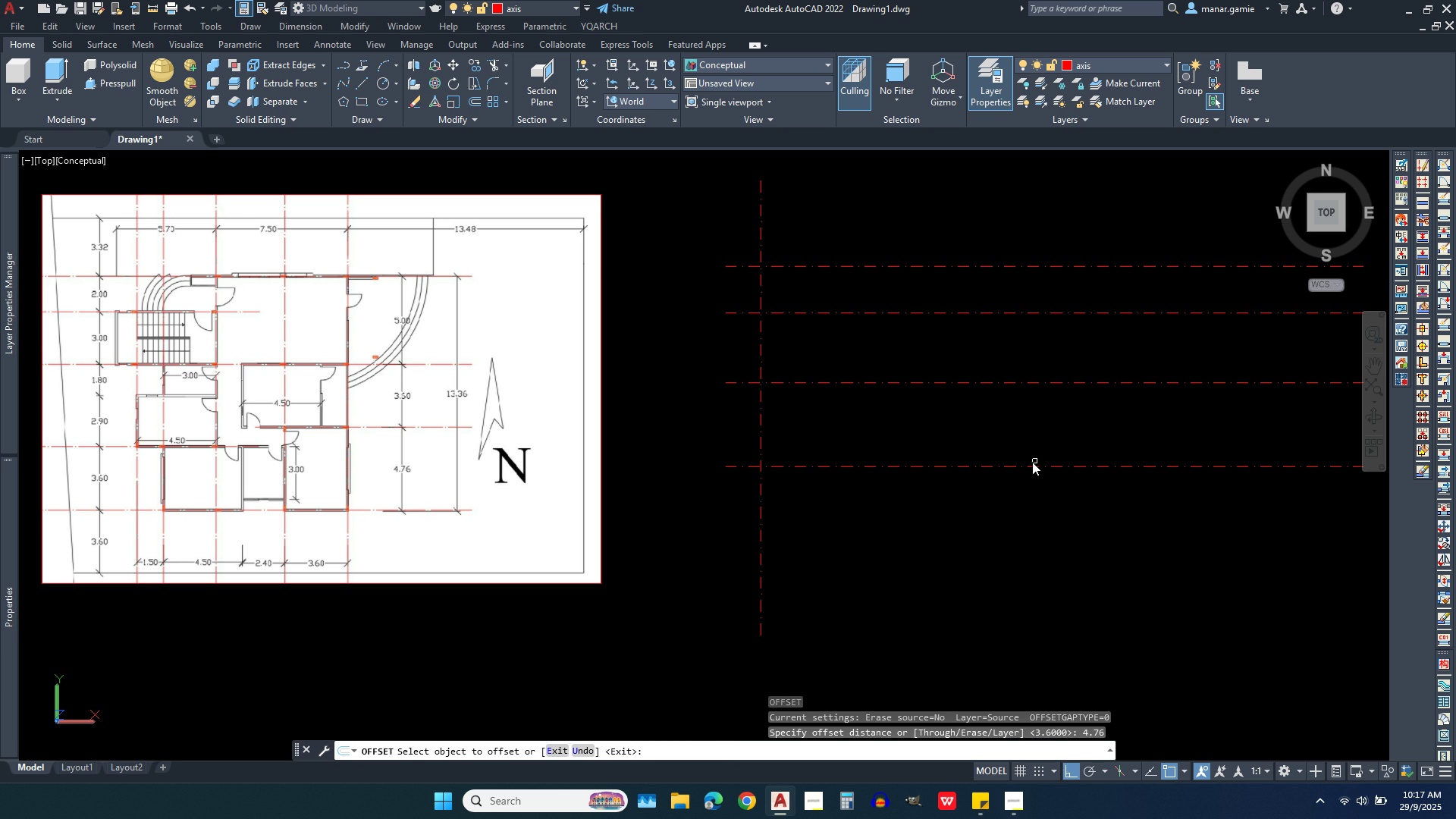 
left_click([1030, 467])
 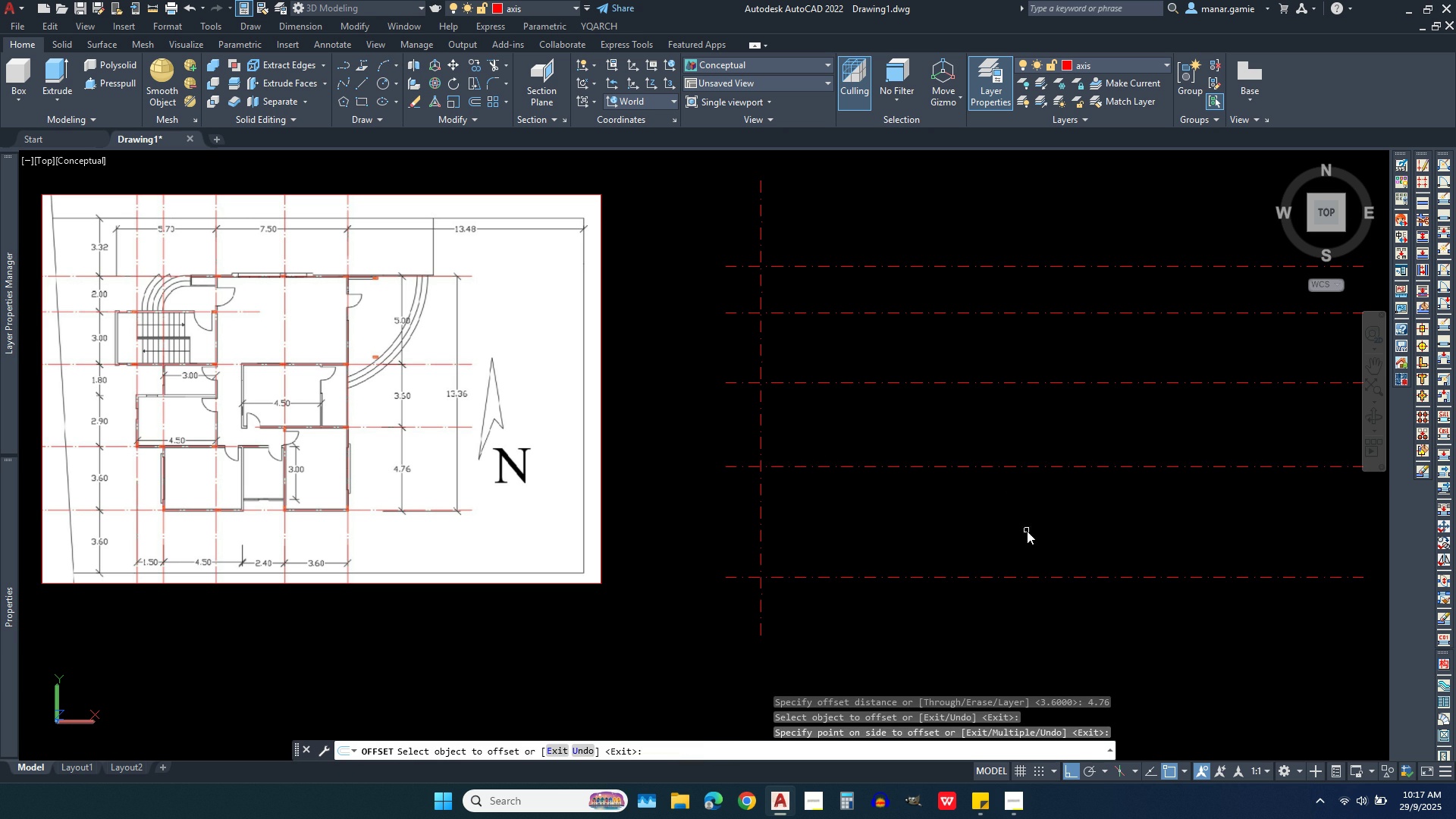 
left_click([1027, 531])
 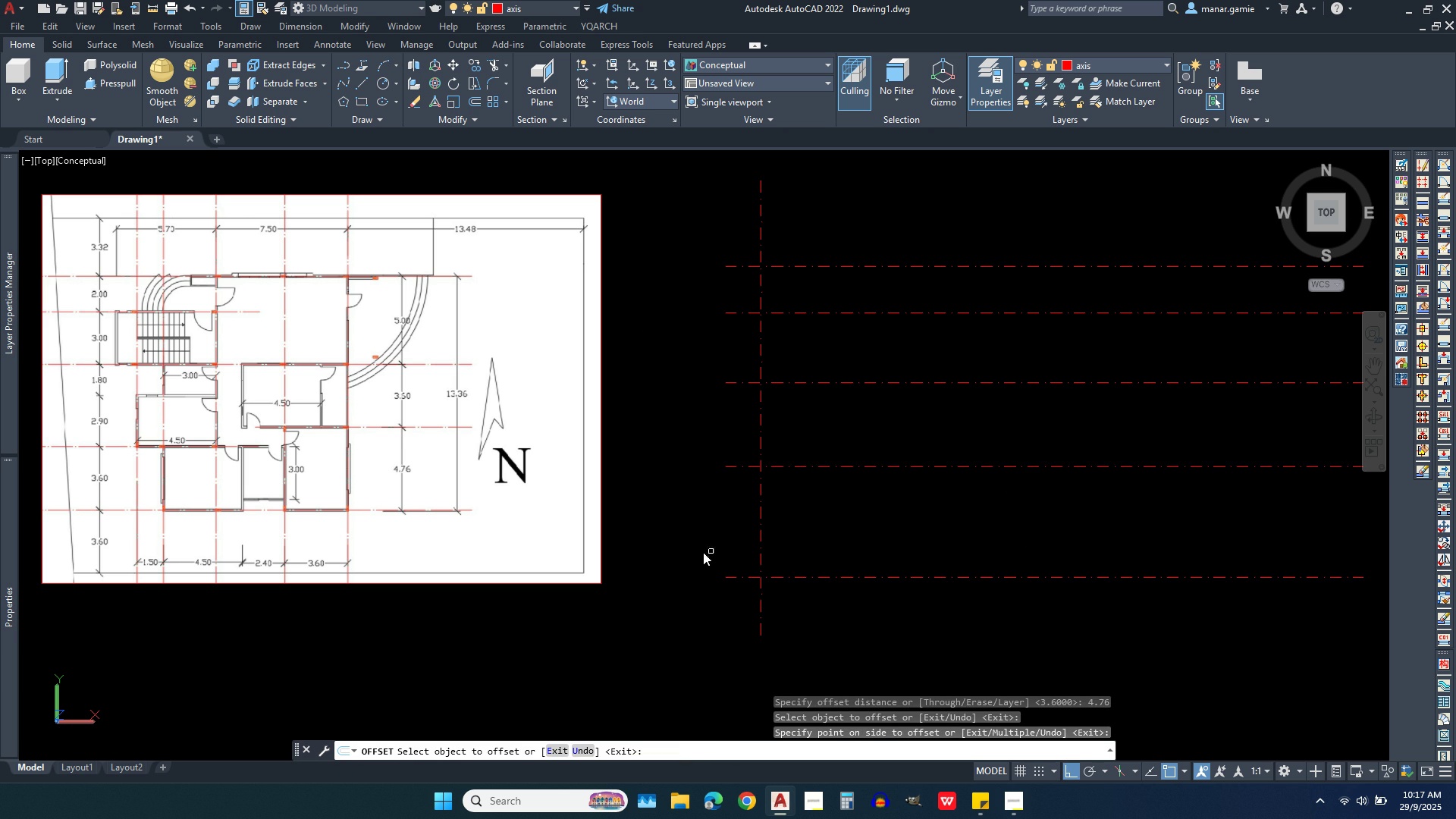 
scroll: coordinate [701, 552], scroll_direction: down, amount: 1.0
 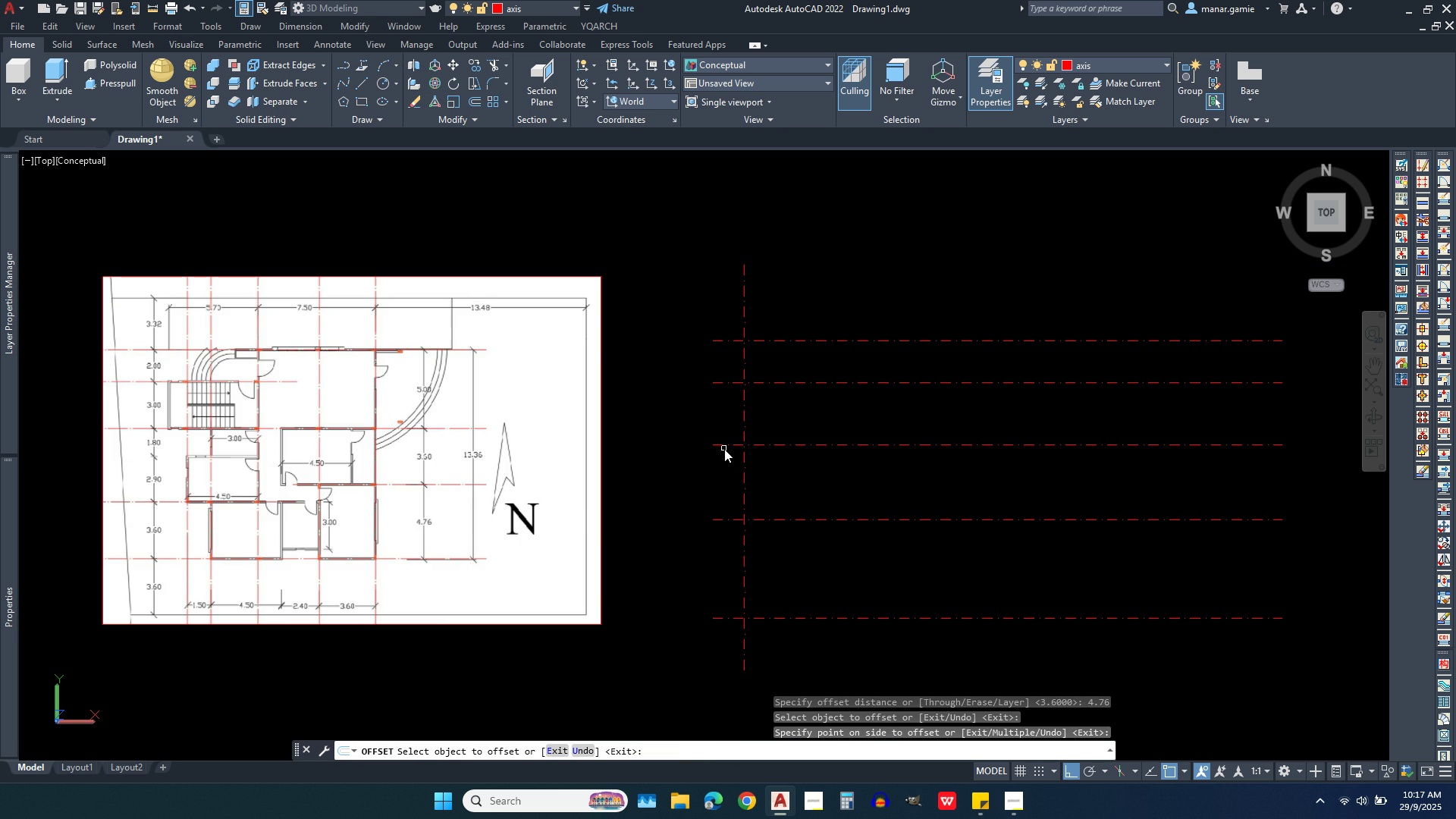 
scroll: coordinate [724, 449], scroll_direction: up, amount: 1.0
 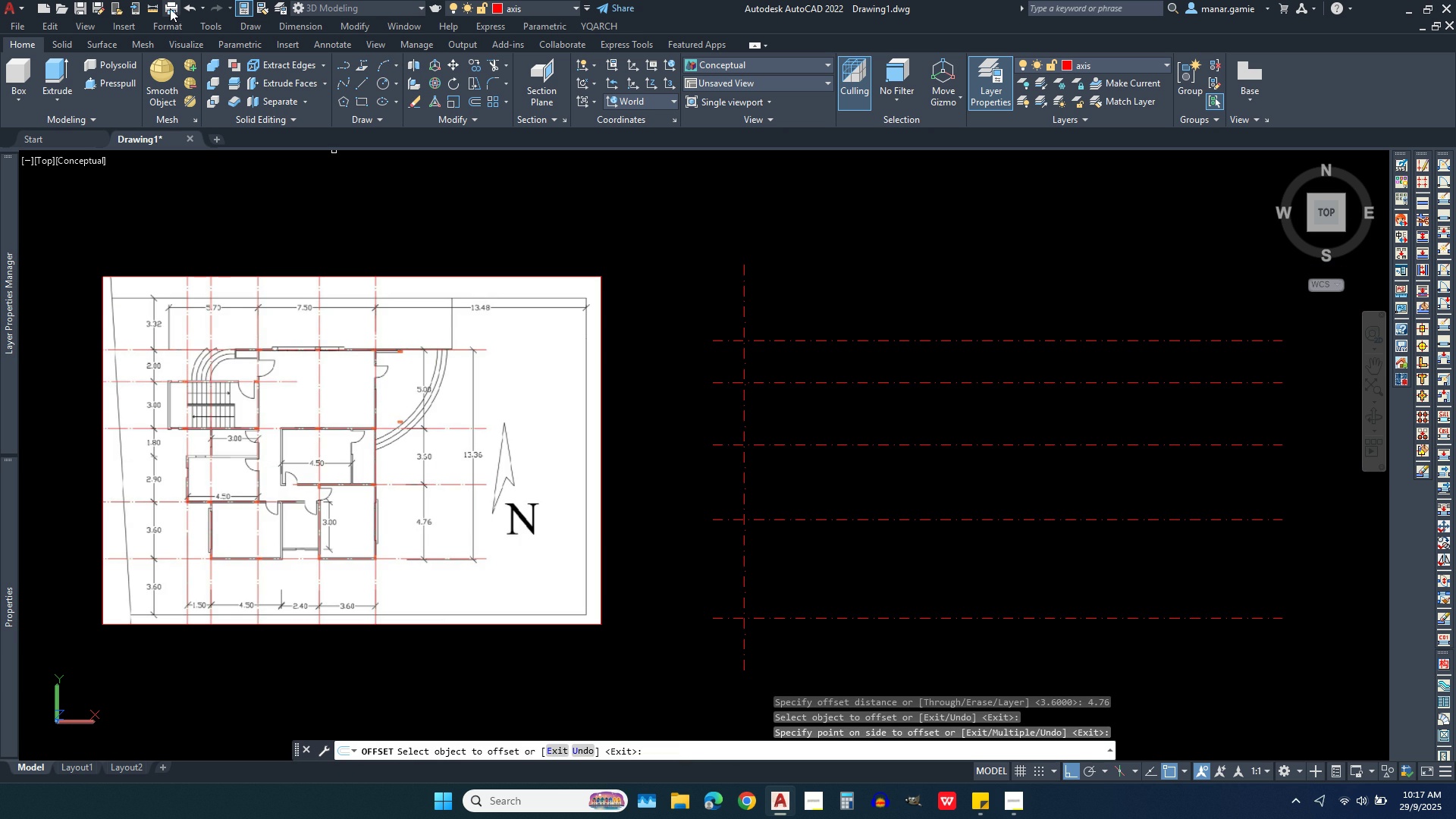 
left_click([154, 8])
 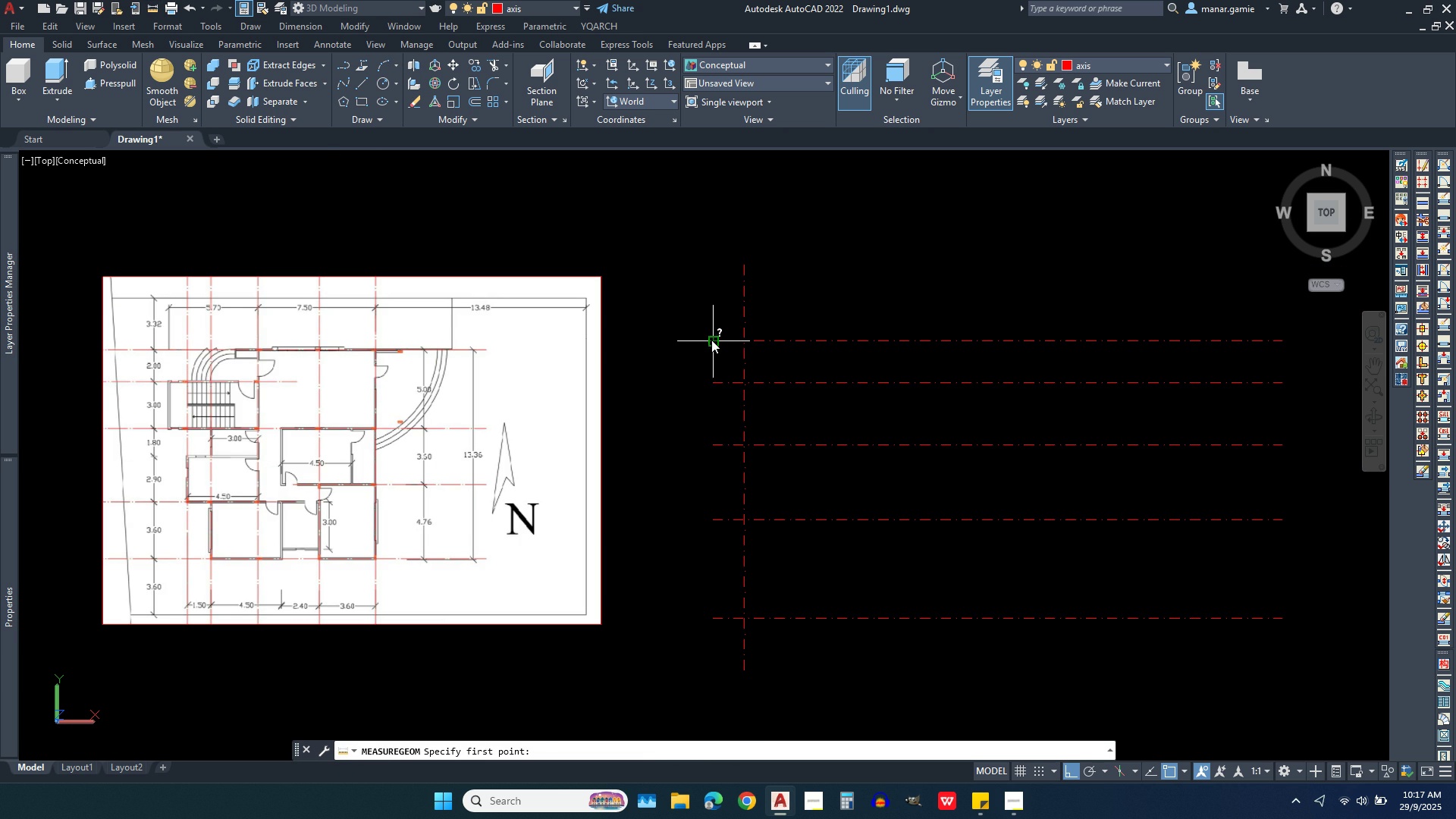 
left_click([711, 340])
 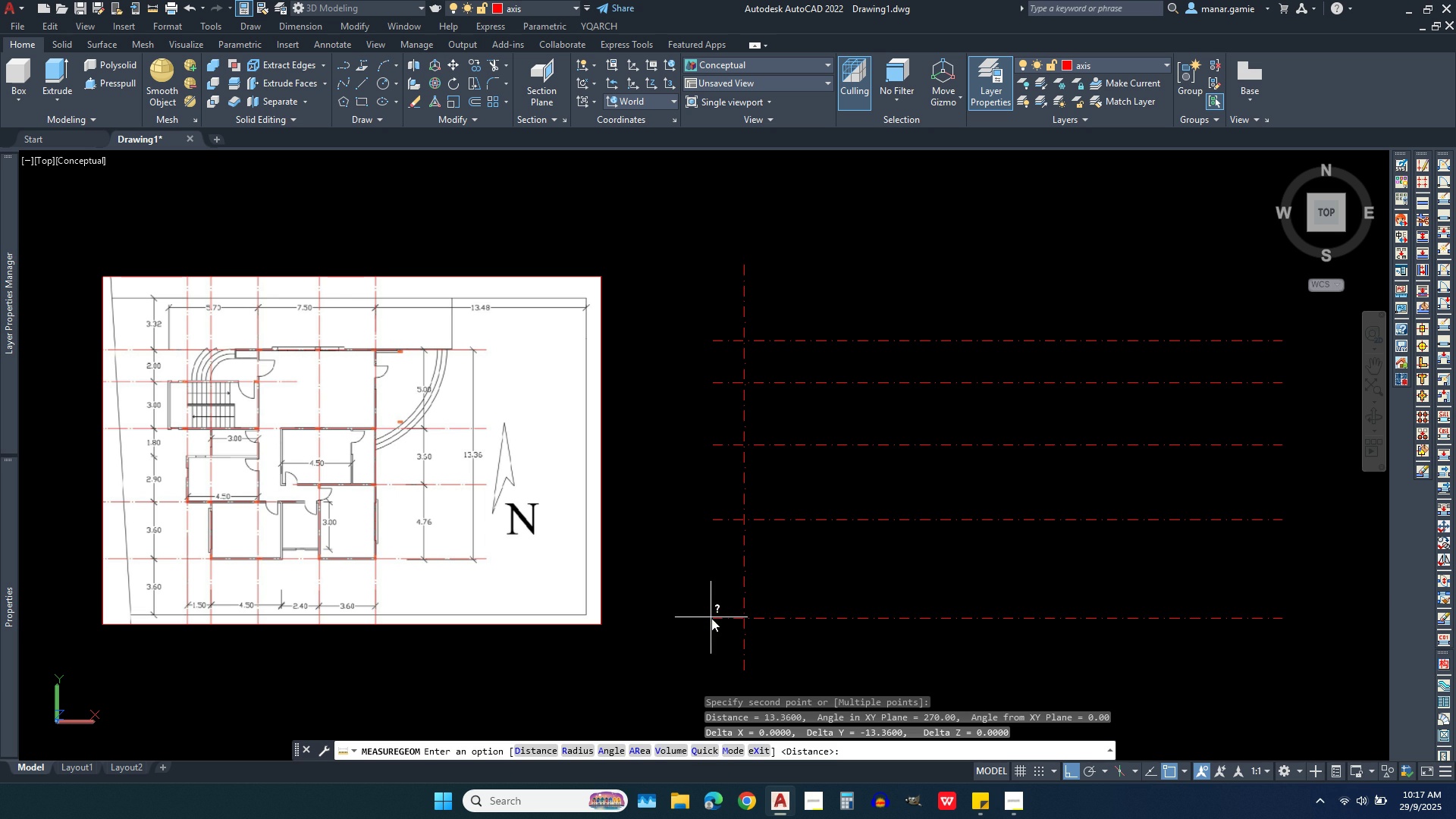 
left_click([711, 618])
 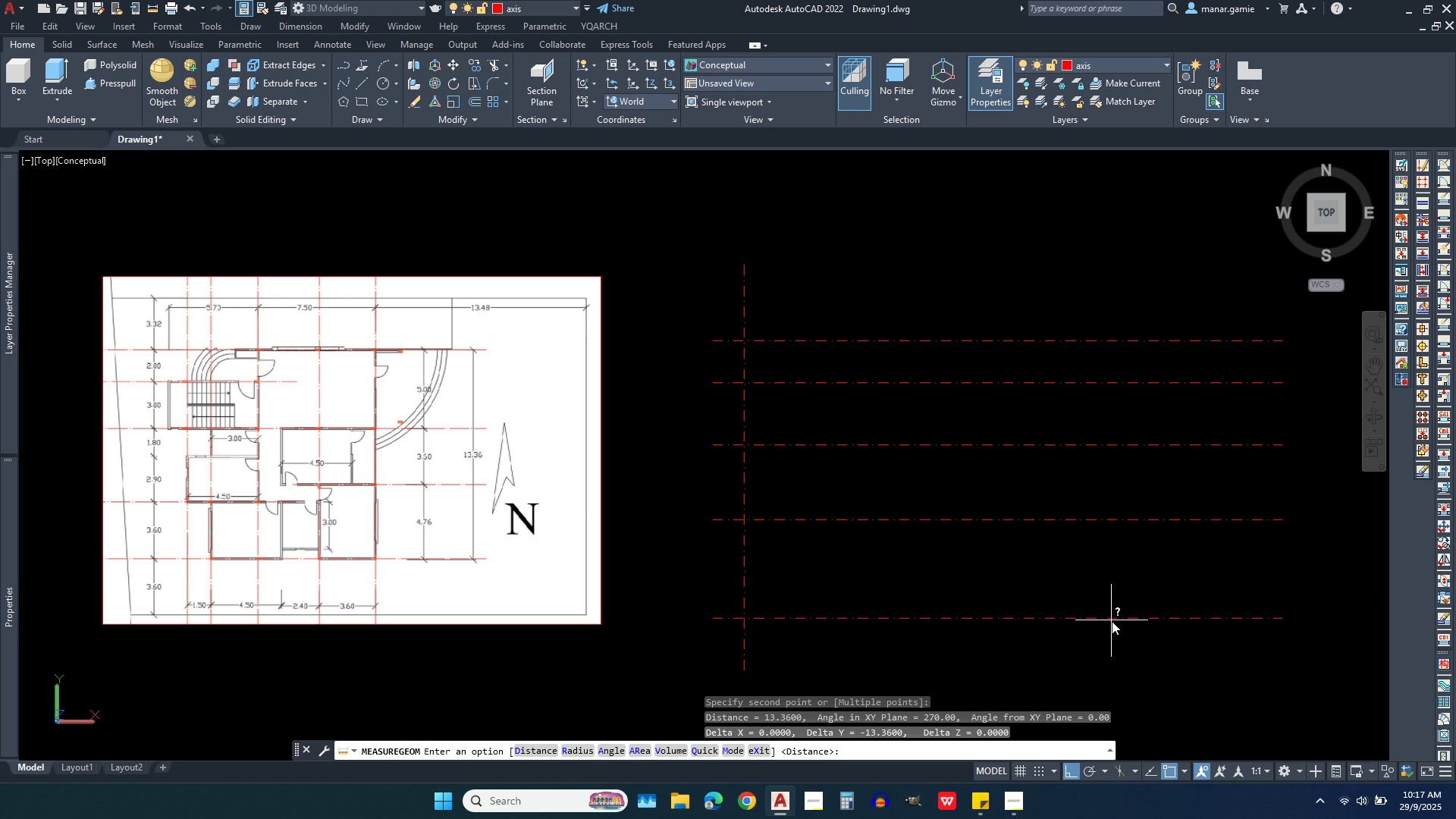 
wait(8.7)
 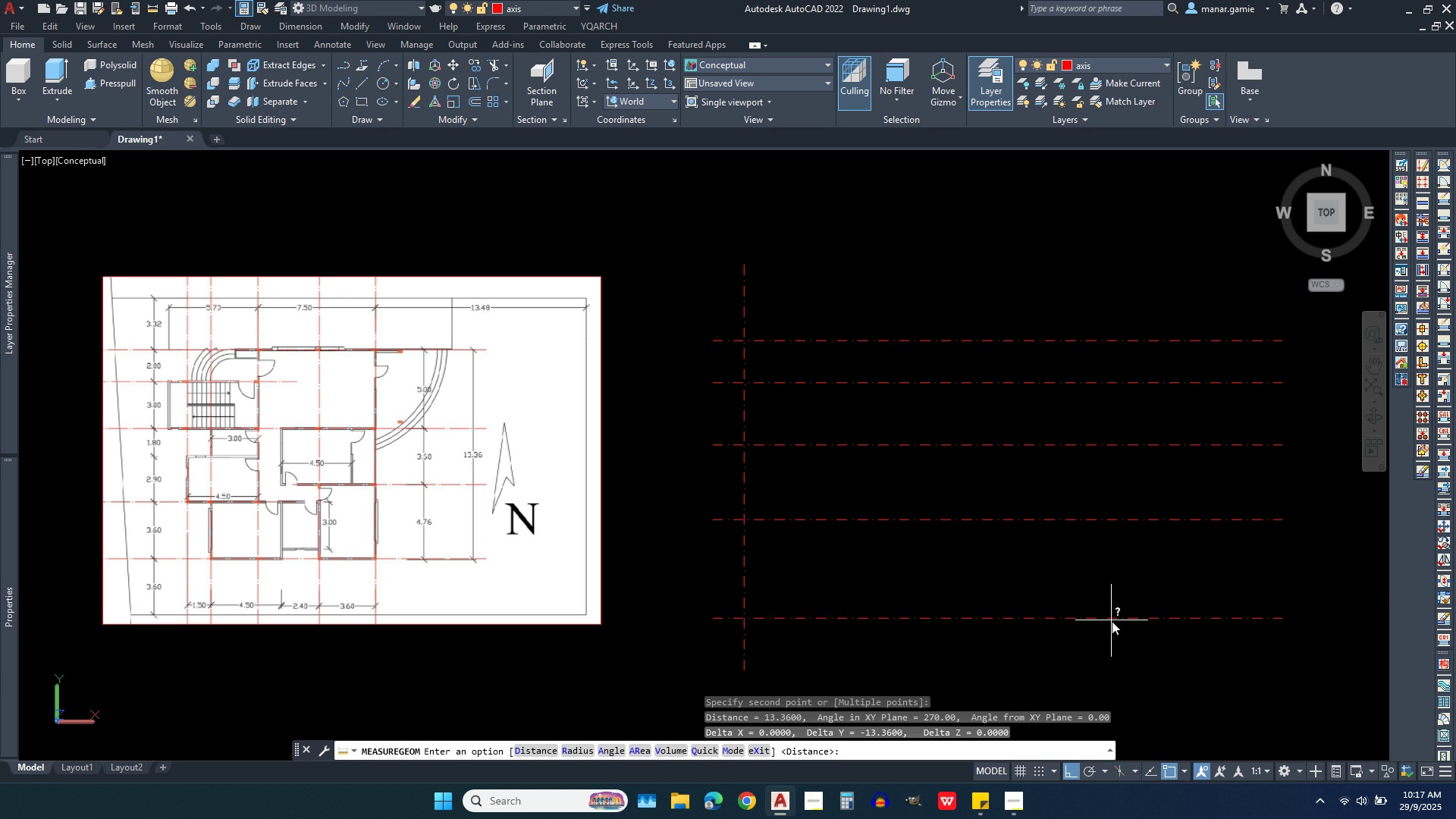 
key(Escape)
 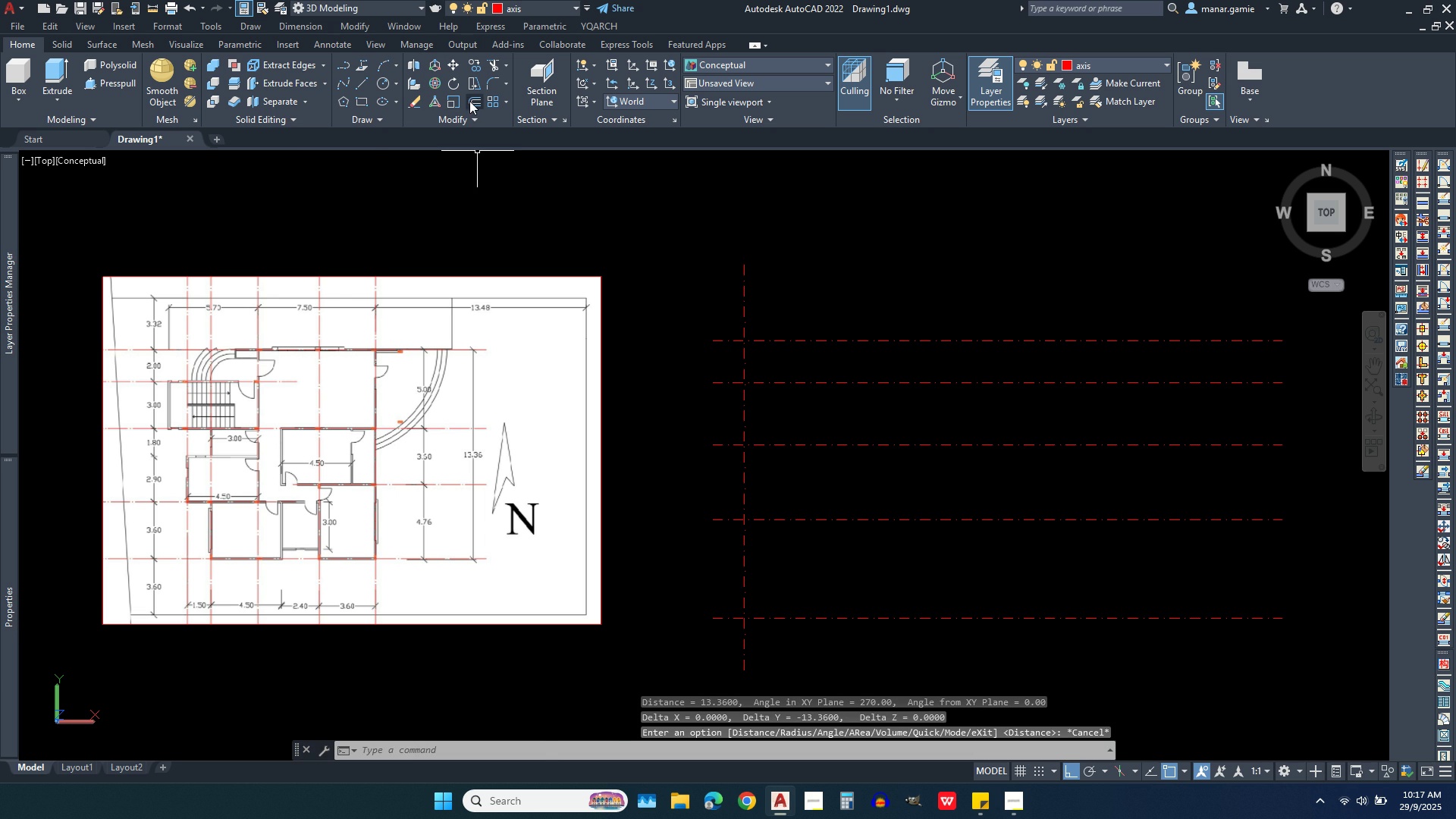 
left_click([469, 101])
 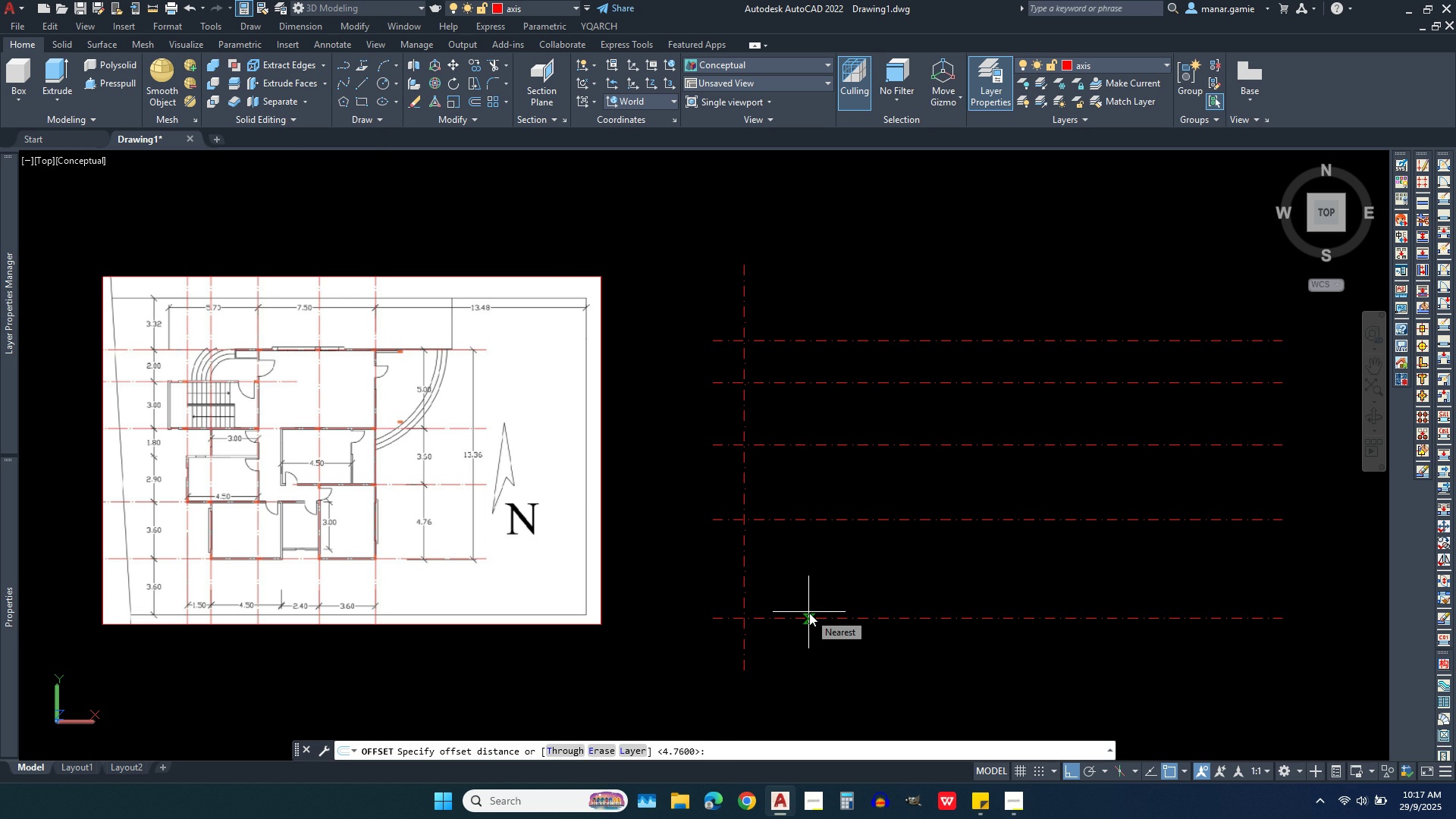 
key(3)
 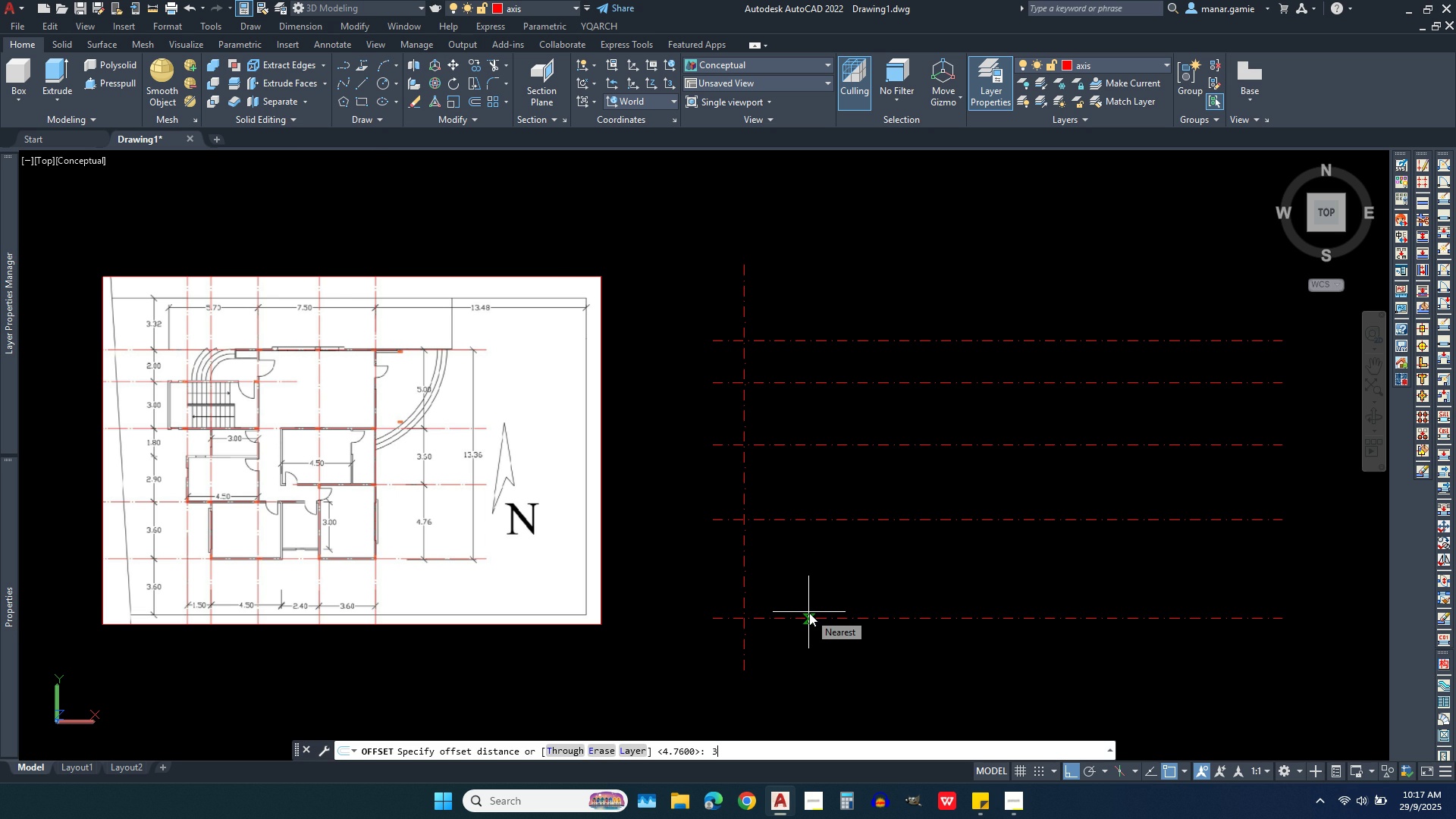 
key(Period)
 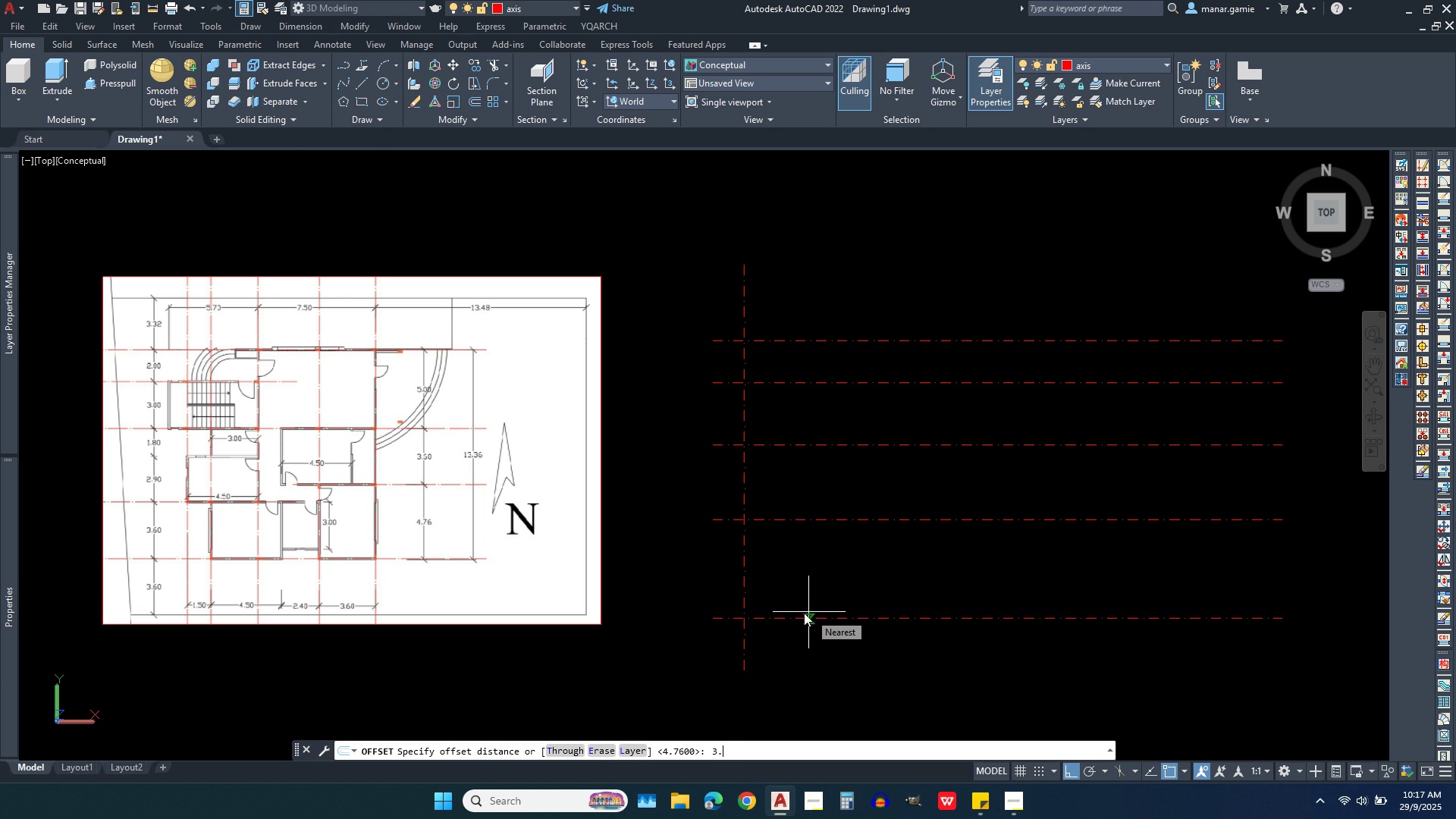 
key(6)